 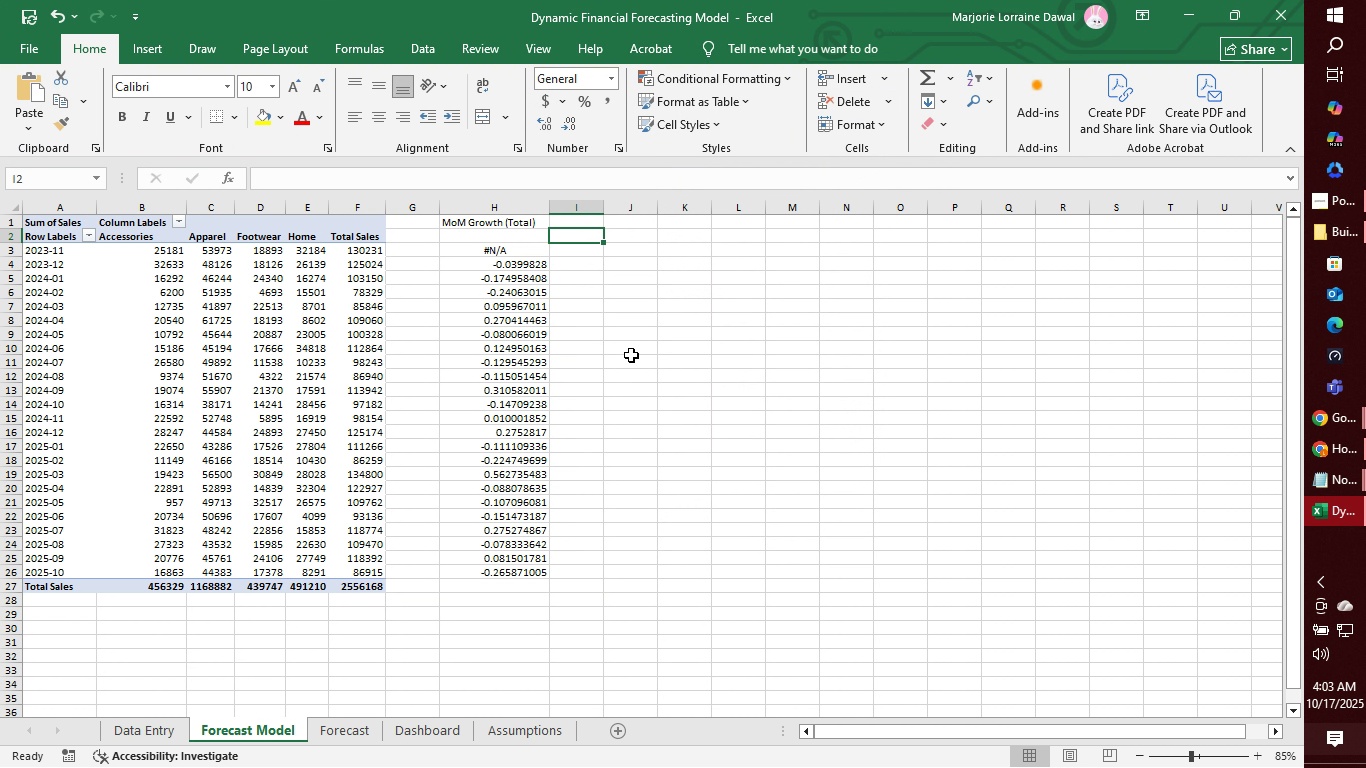 
key(Control+S)
 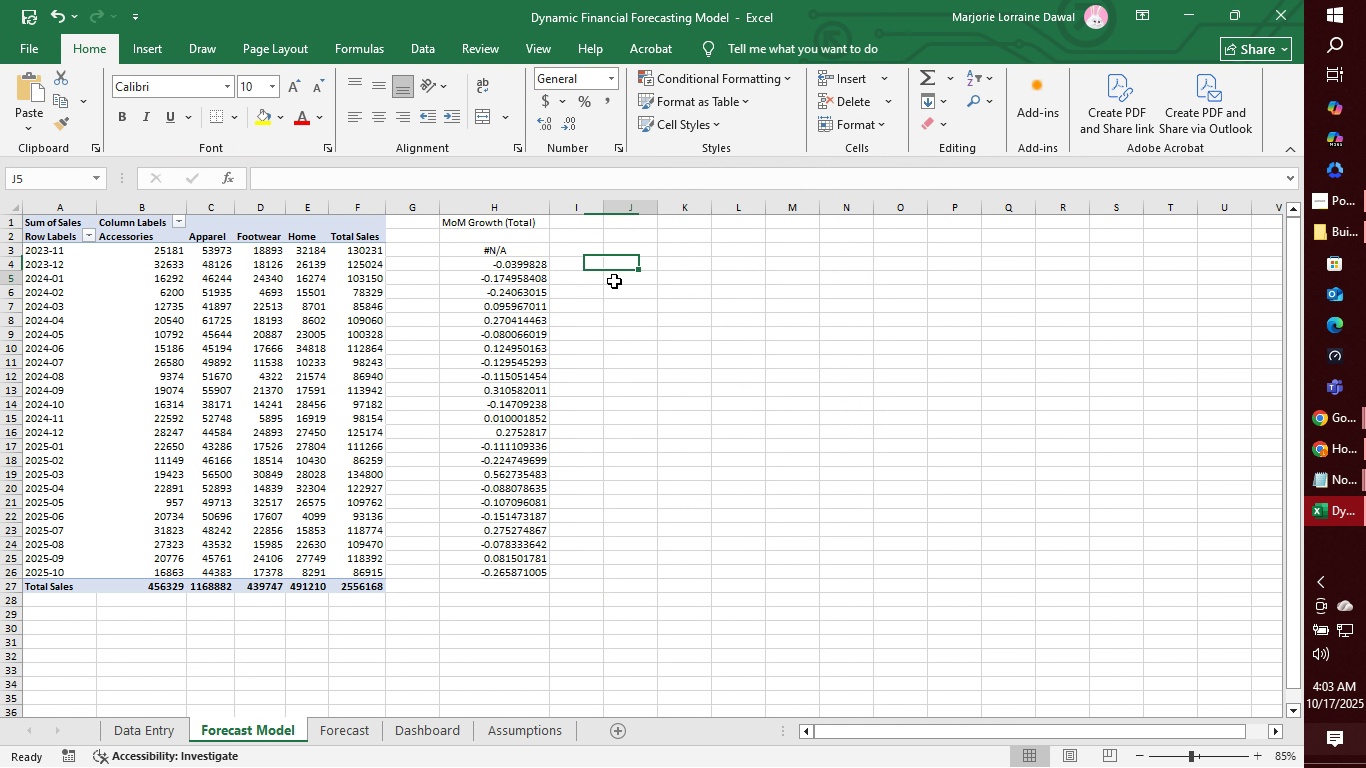 
left_click([614, 281])
 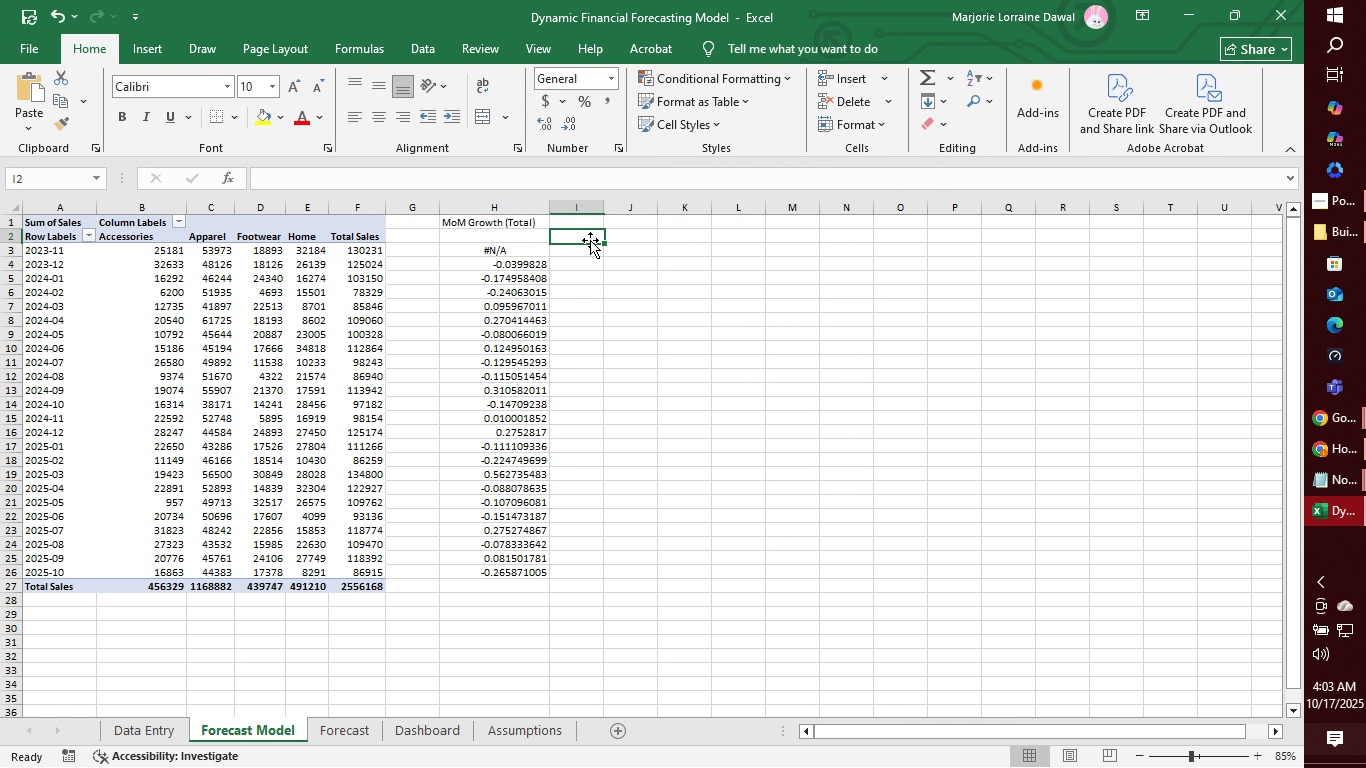 
left_click([590, 240])
 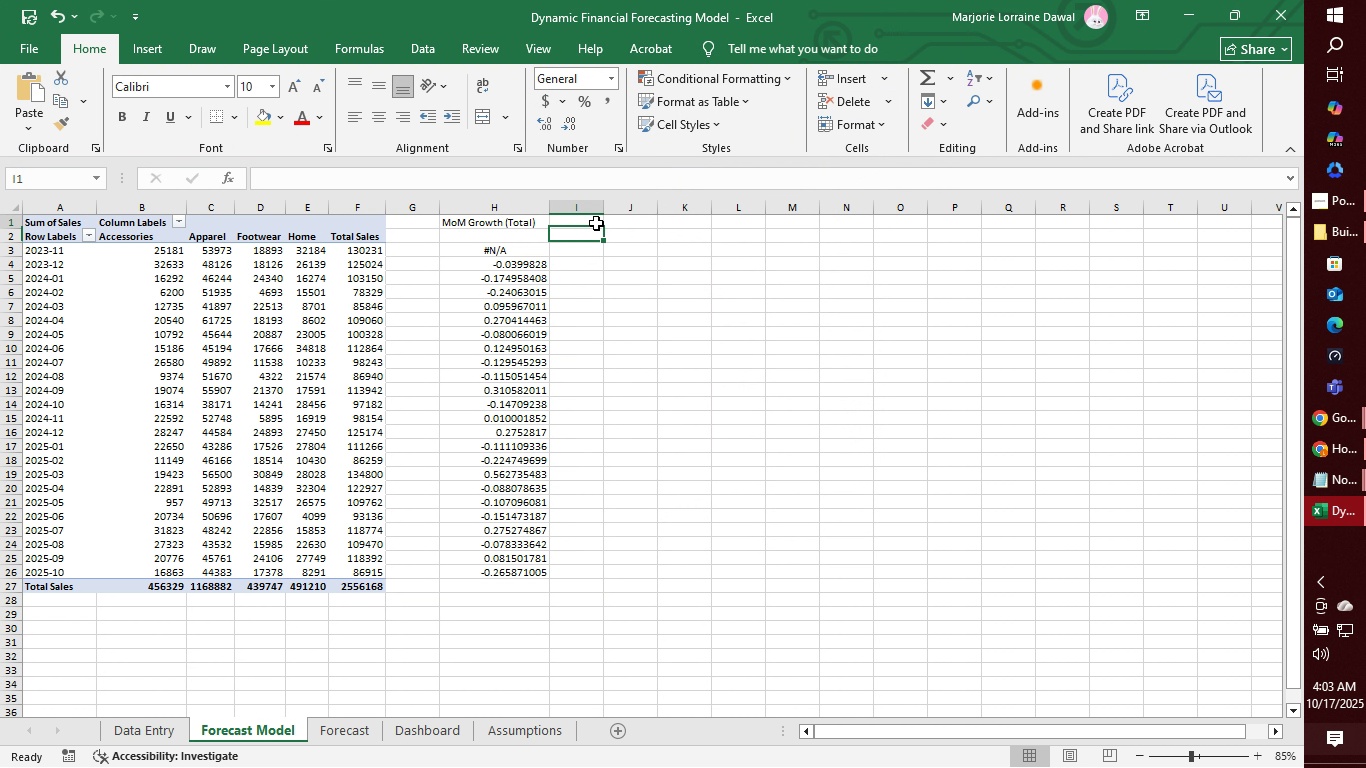 
left_click([596, 223])
 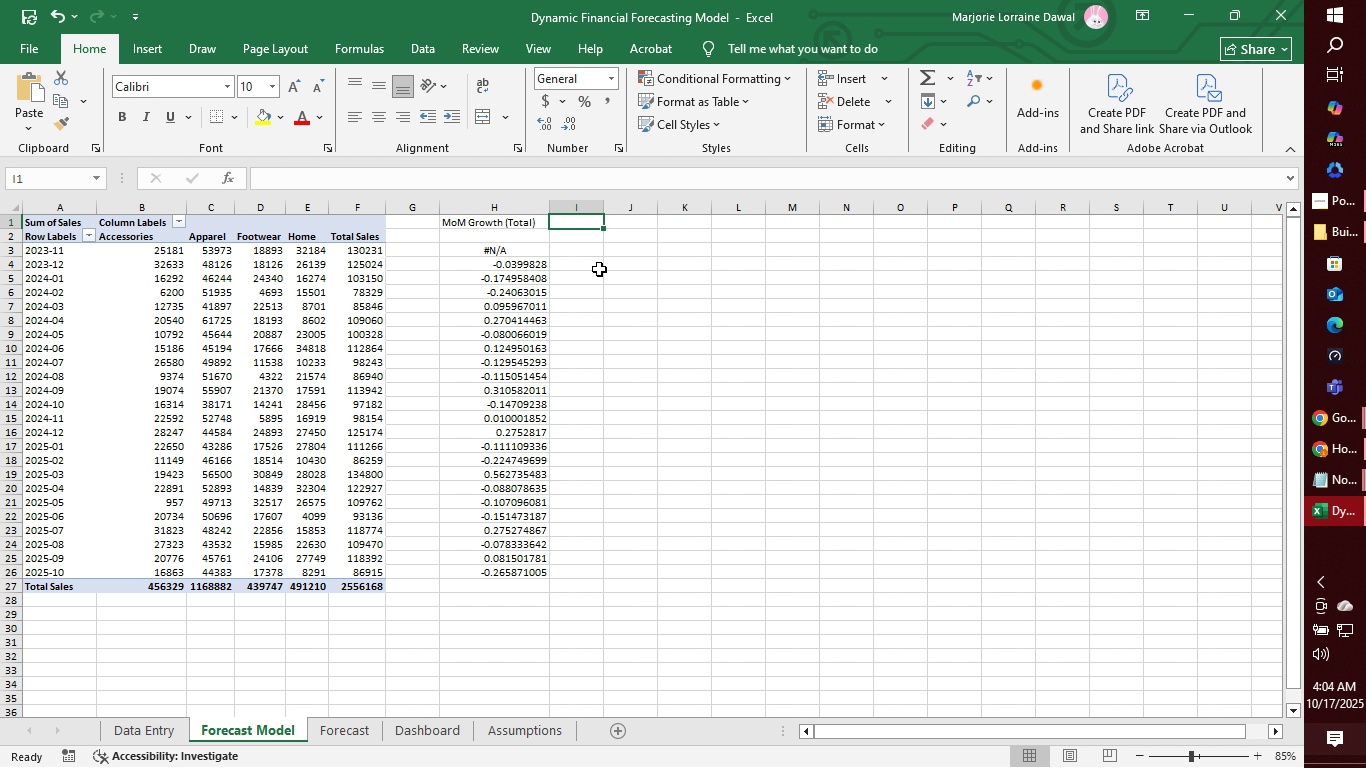 
wait(39.53)
 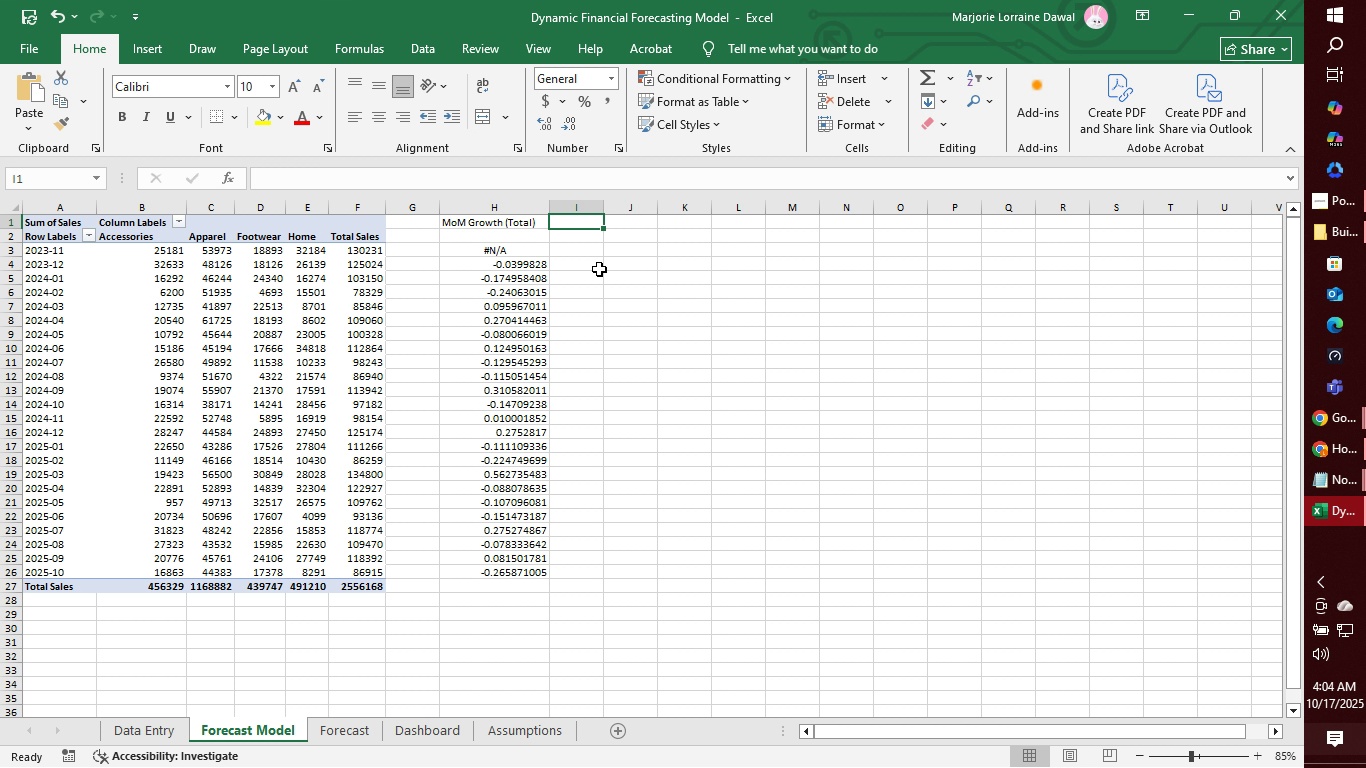 
left_click([620, 222])
 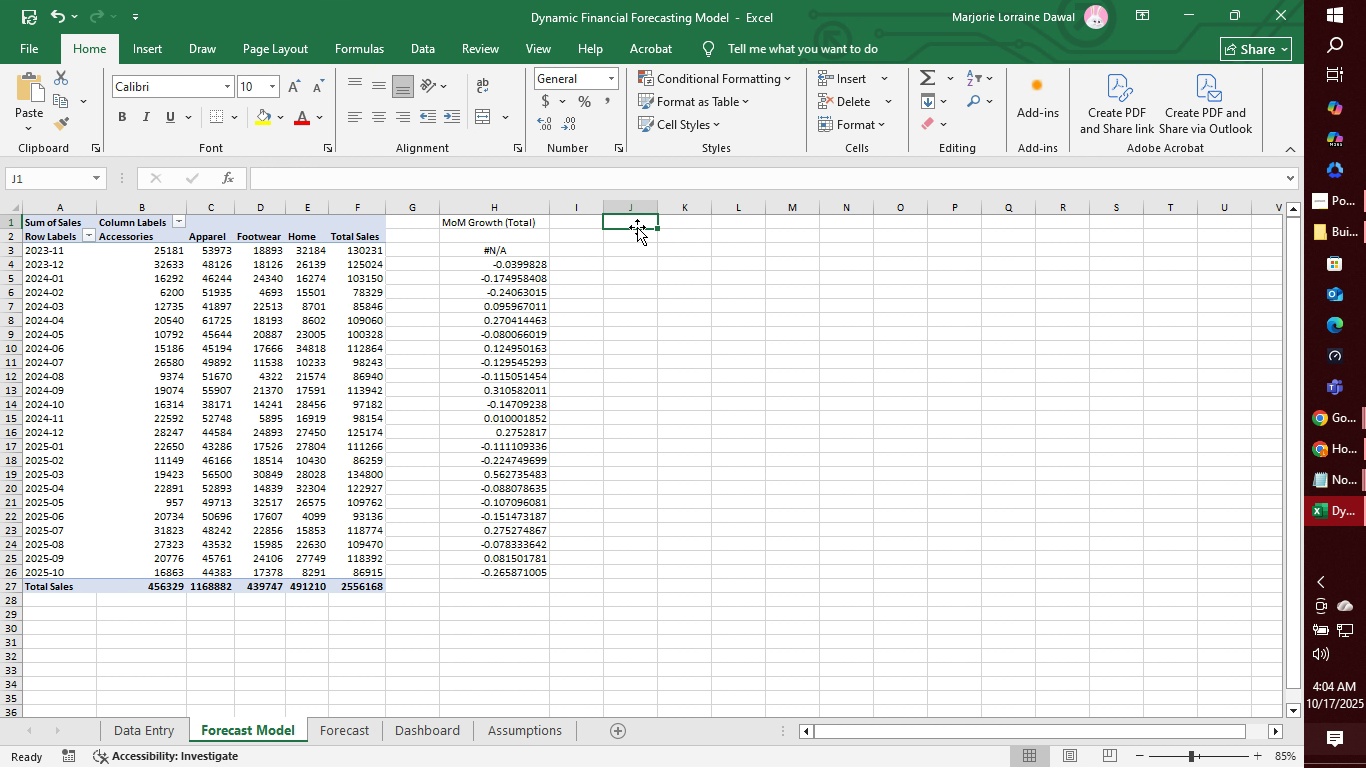 
left_click([689, 222])
 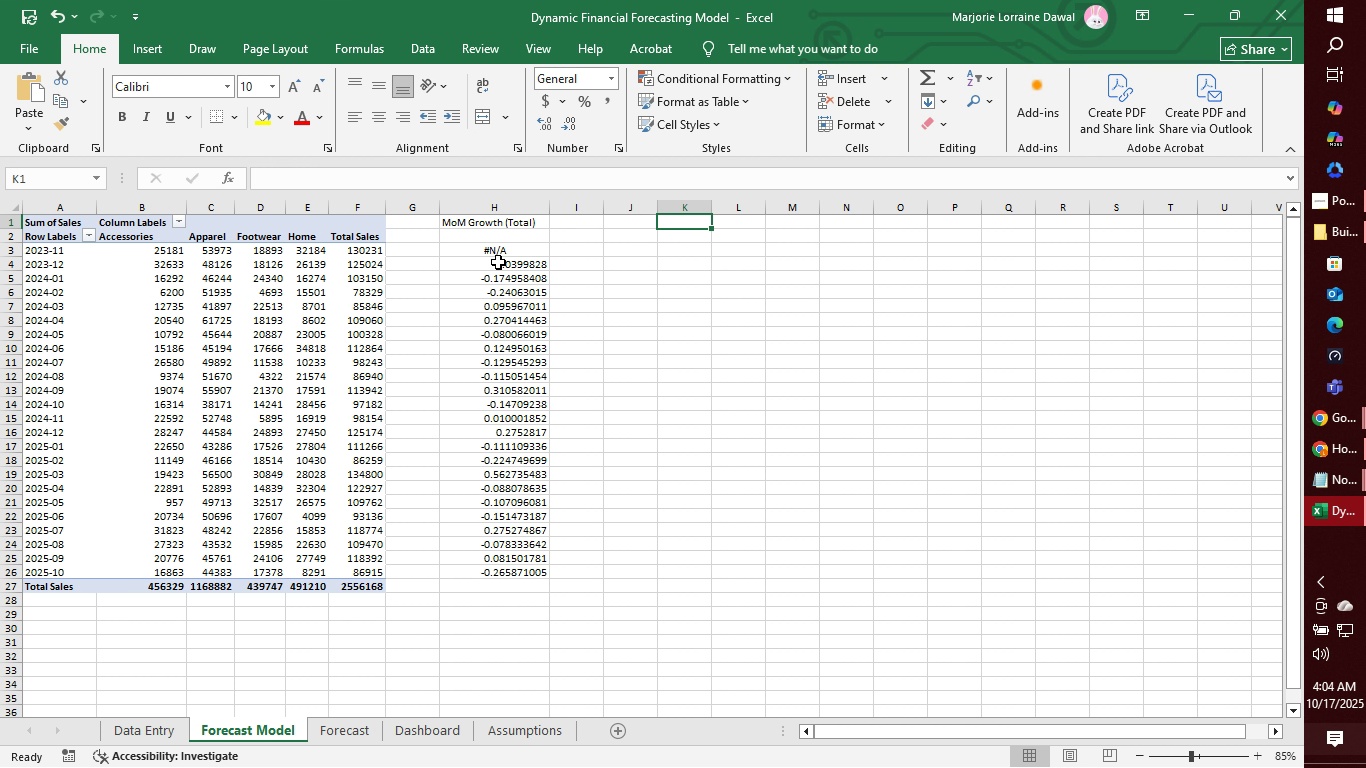 
left_click([449, 222])
 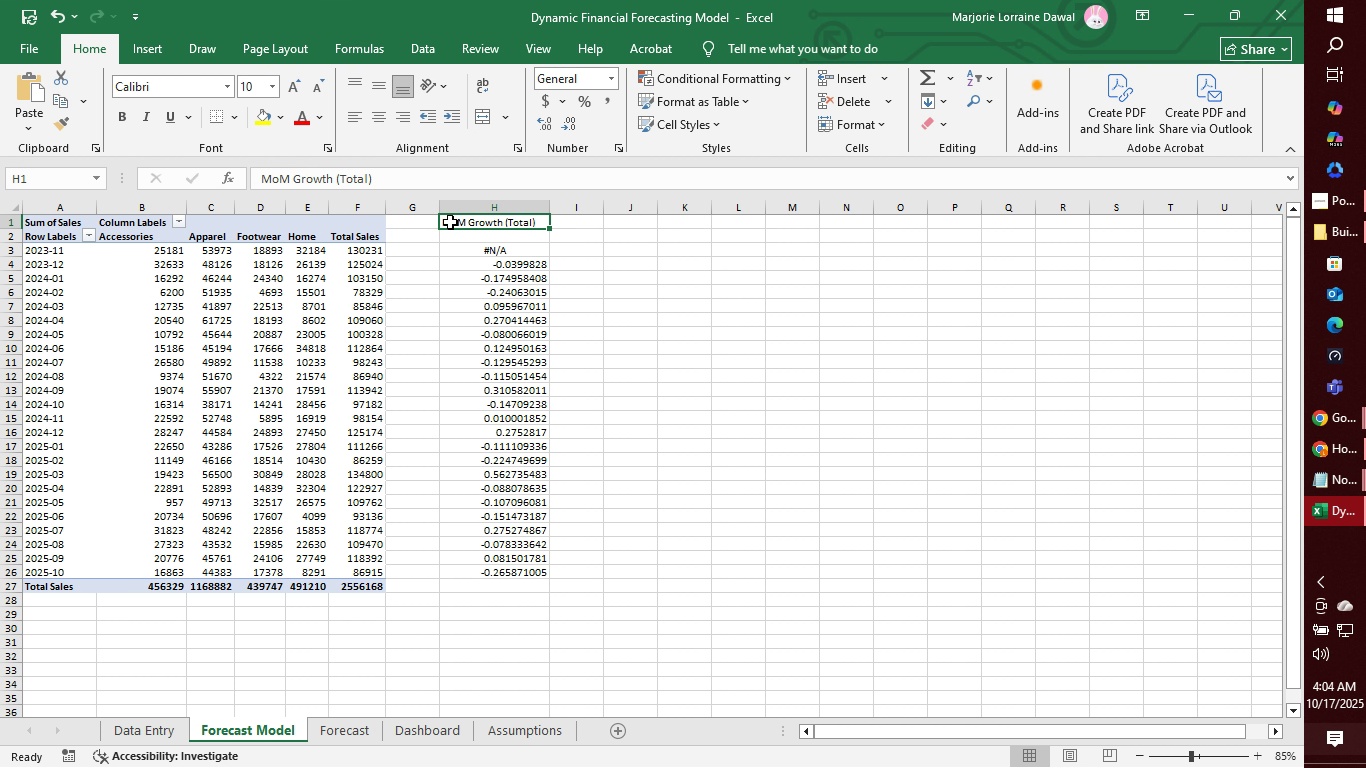 
left_click_drag(start_coordinate=[449, 222], to_coordinate=[541, 226])
 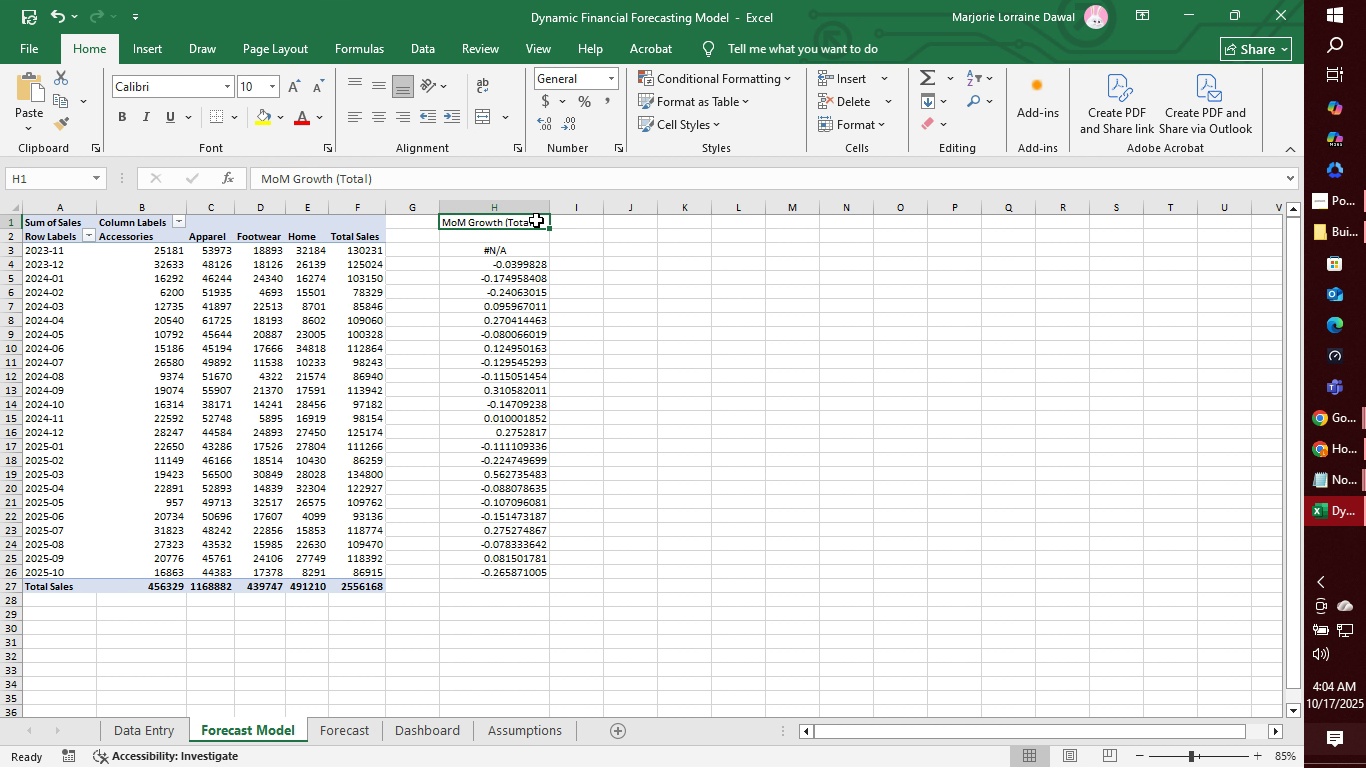 
left_click_drag(start_coordinate=[536, 220], to_coordinate=[538, 568])
 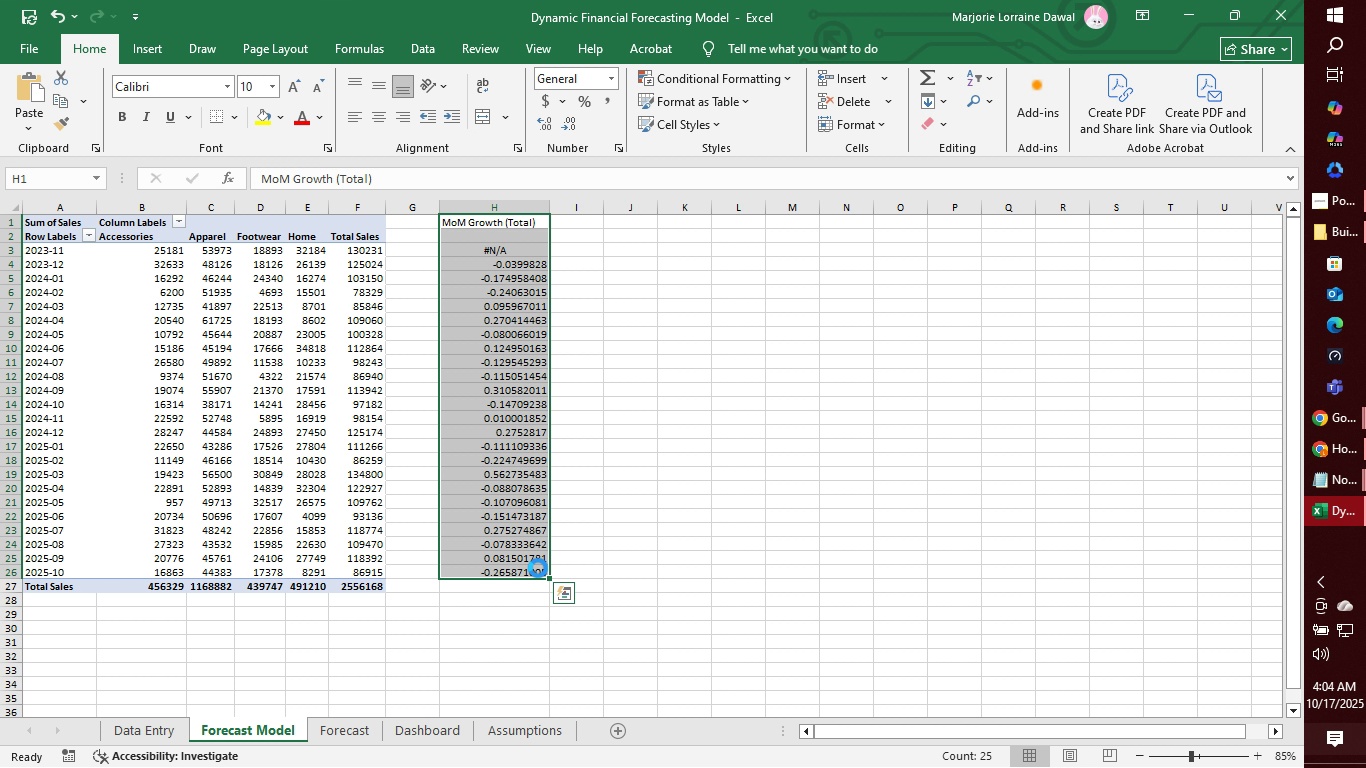 
key(Control+C)
 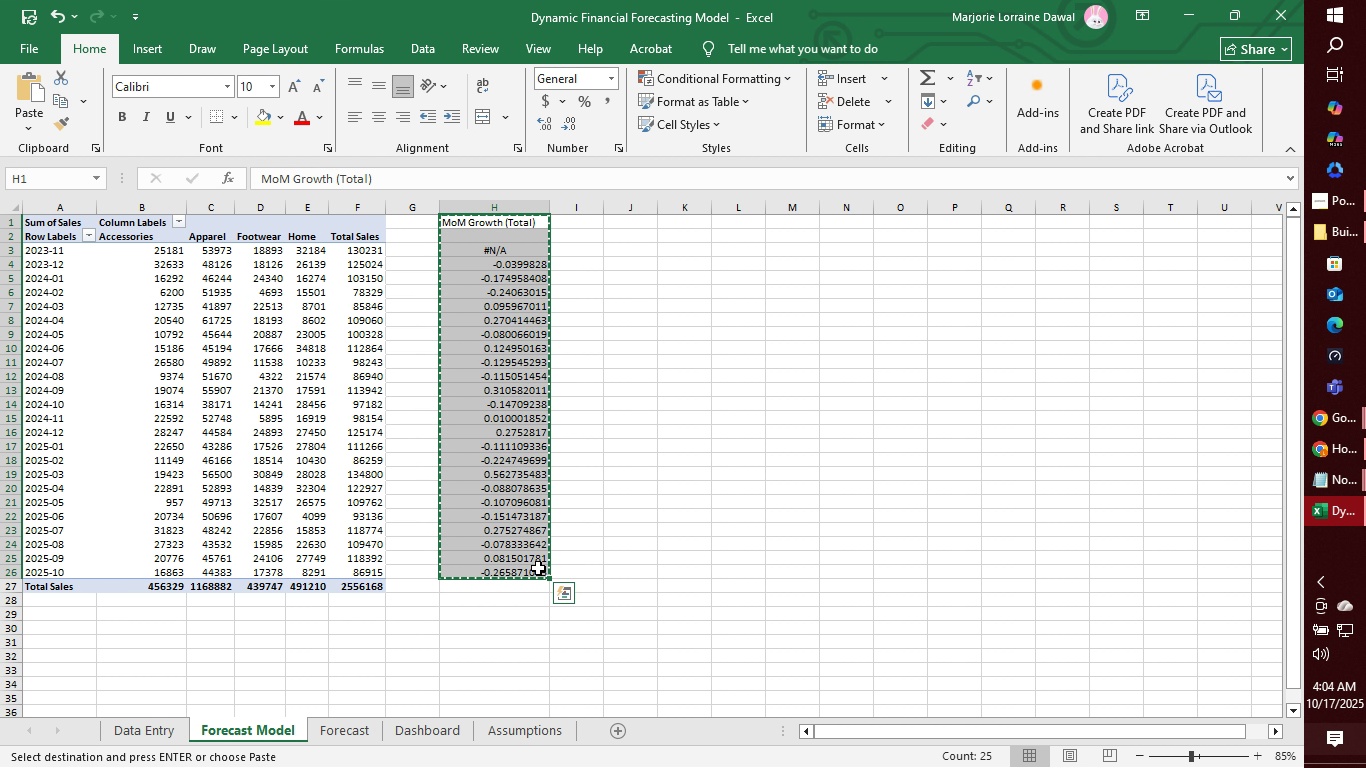 
key(Delete)
 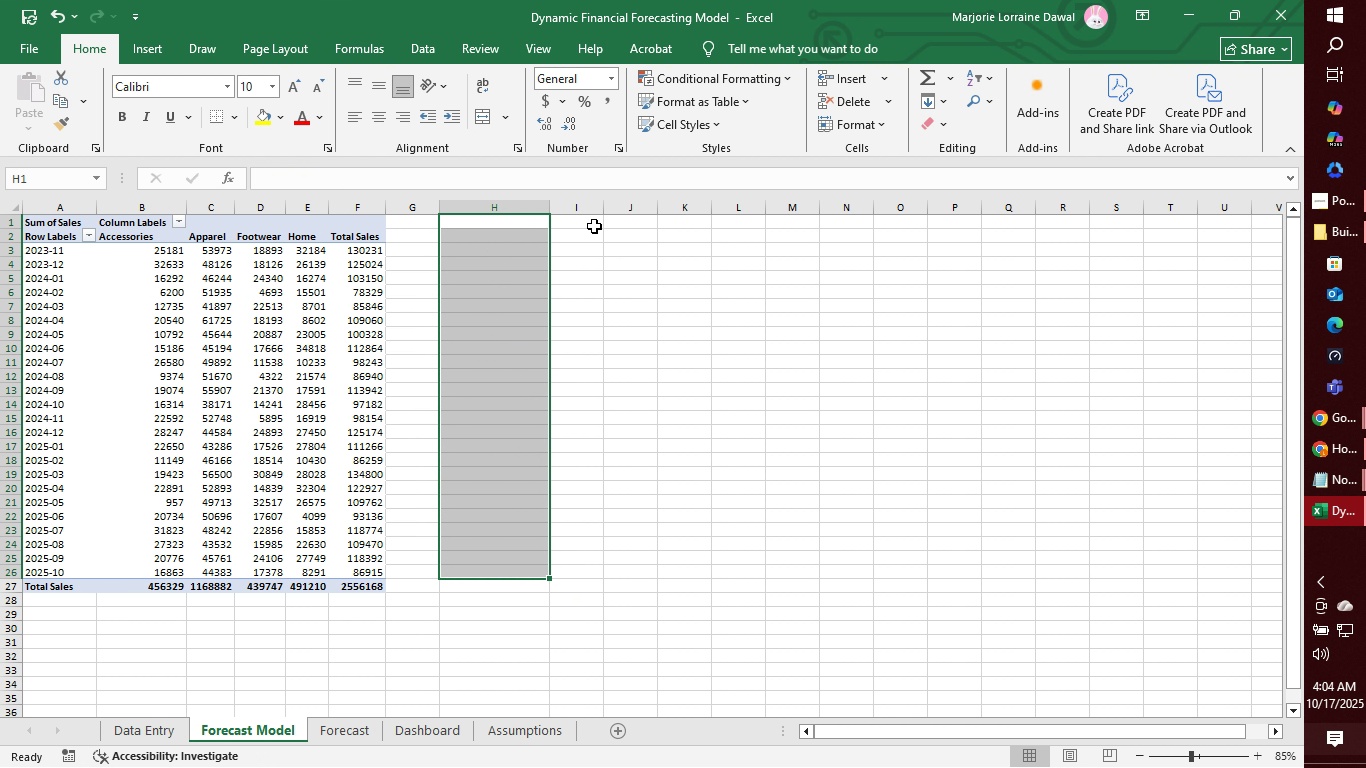 
left_click([590, 224])
 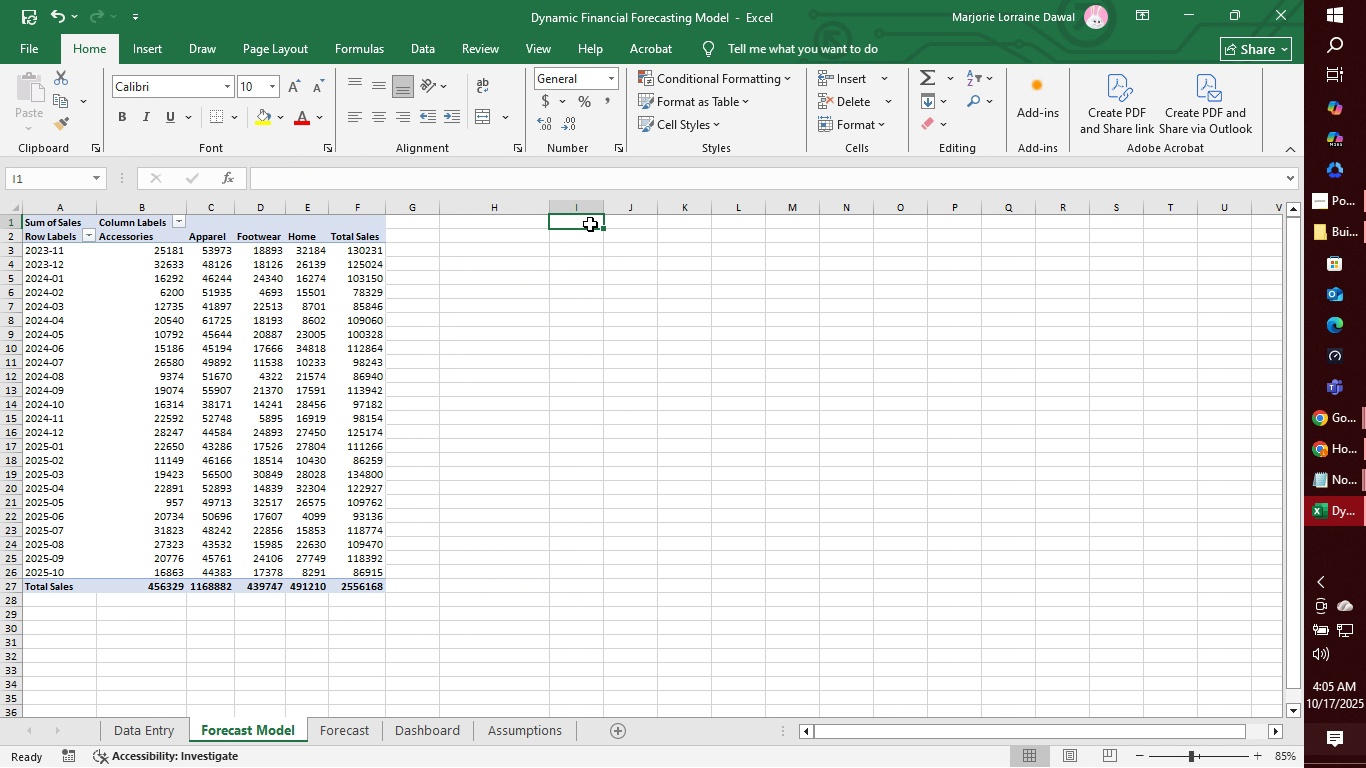 
key(Control+V)
 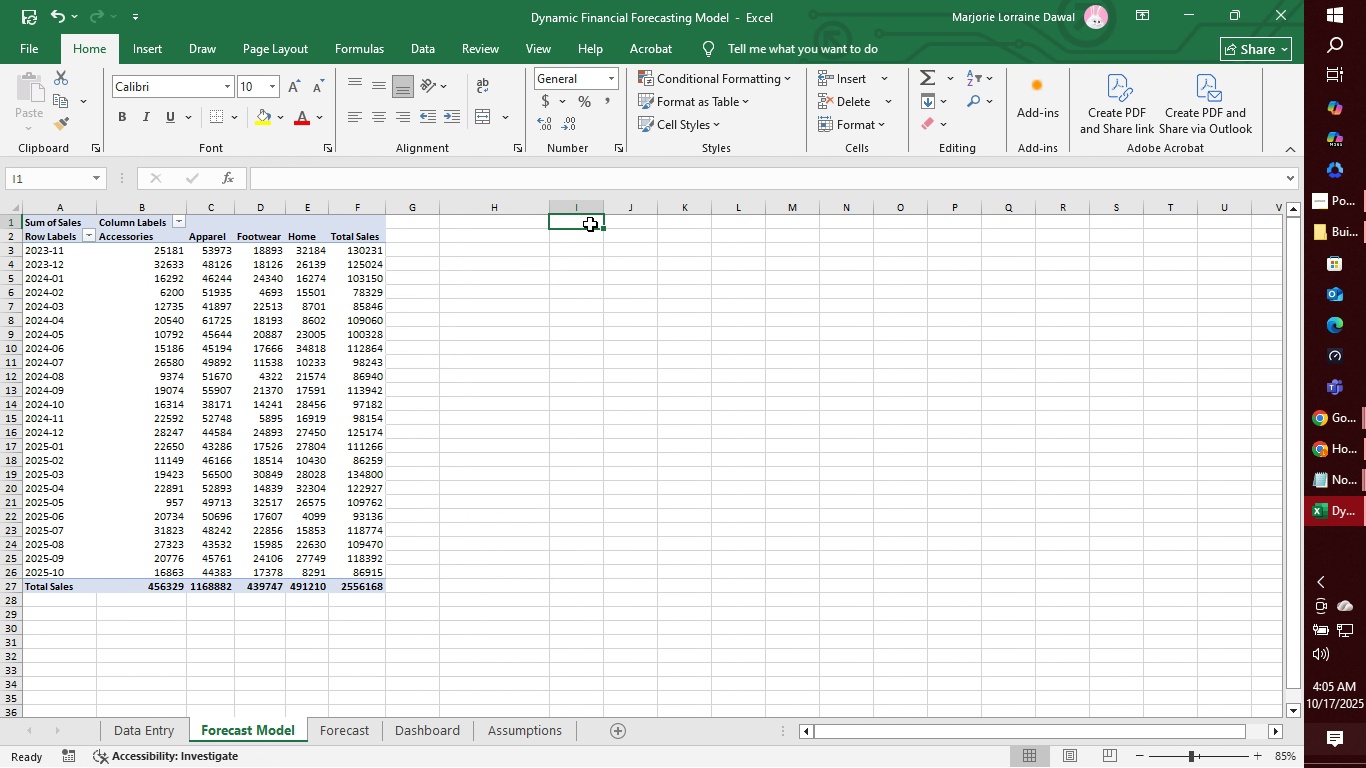 
key(Control+V)
 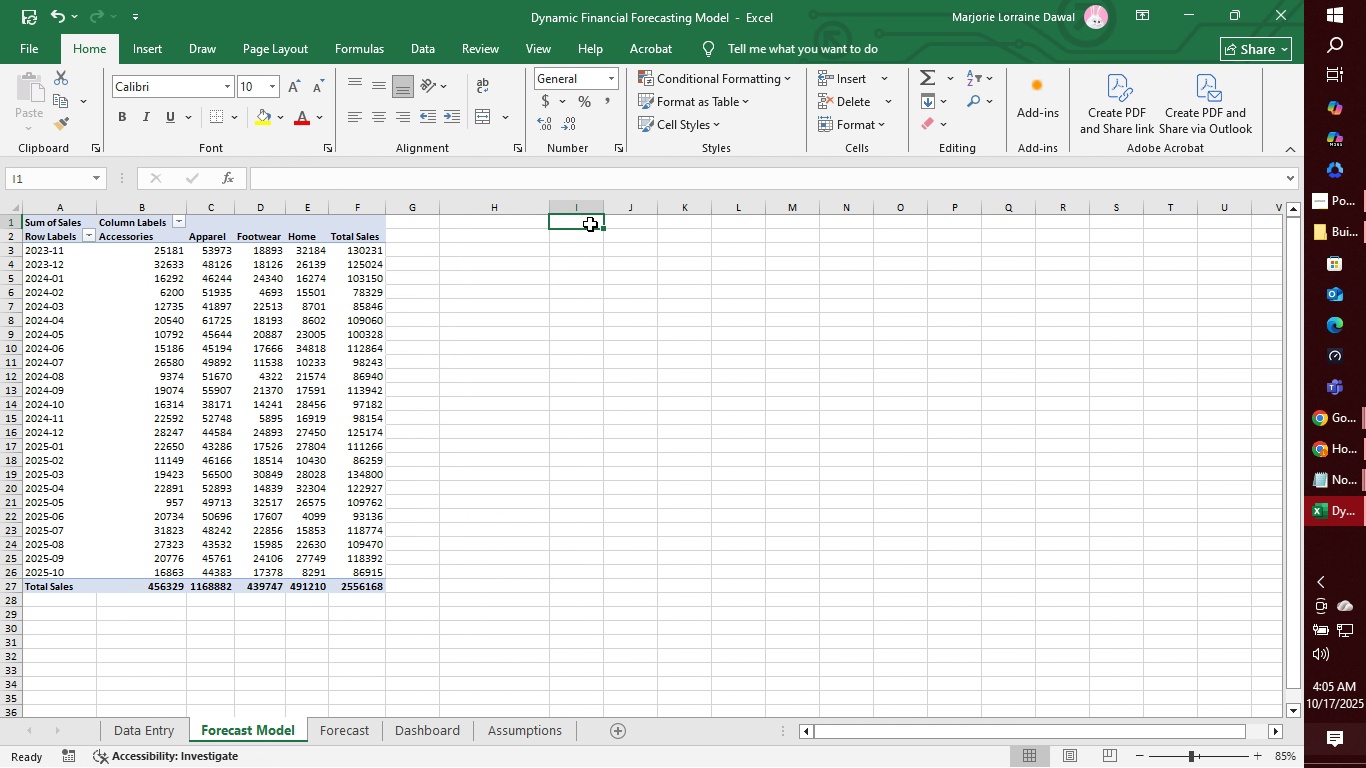 
key(Control+V)
 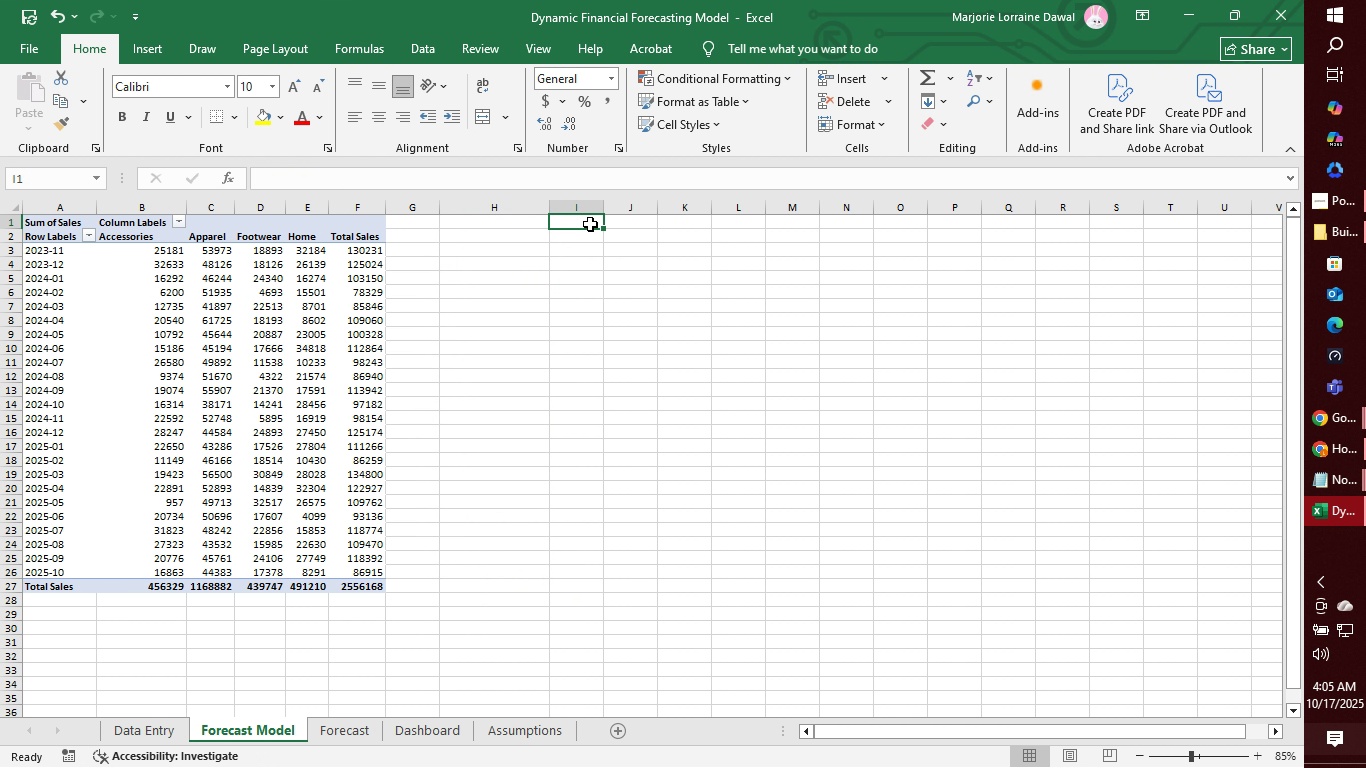 
key(Control+V)
 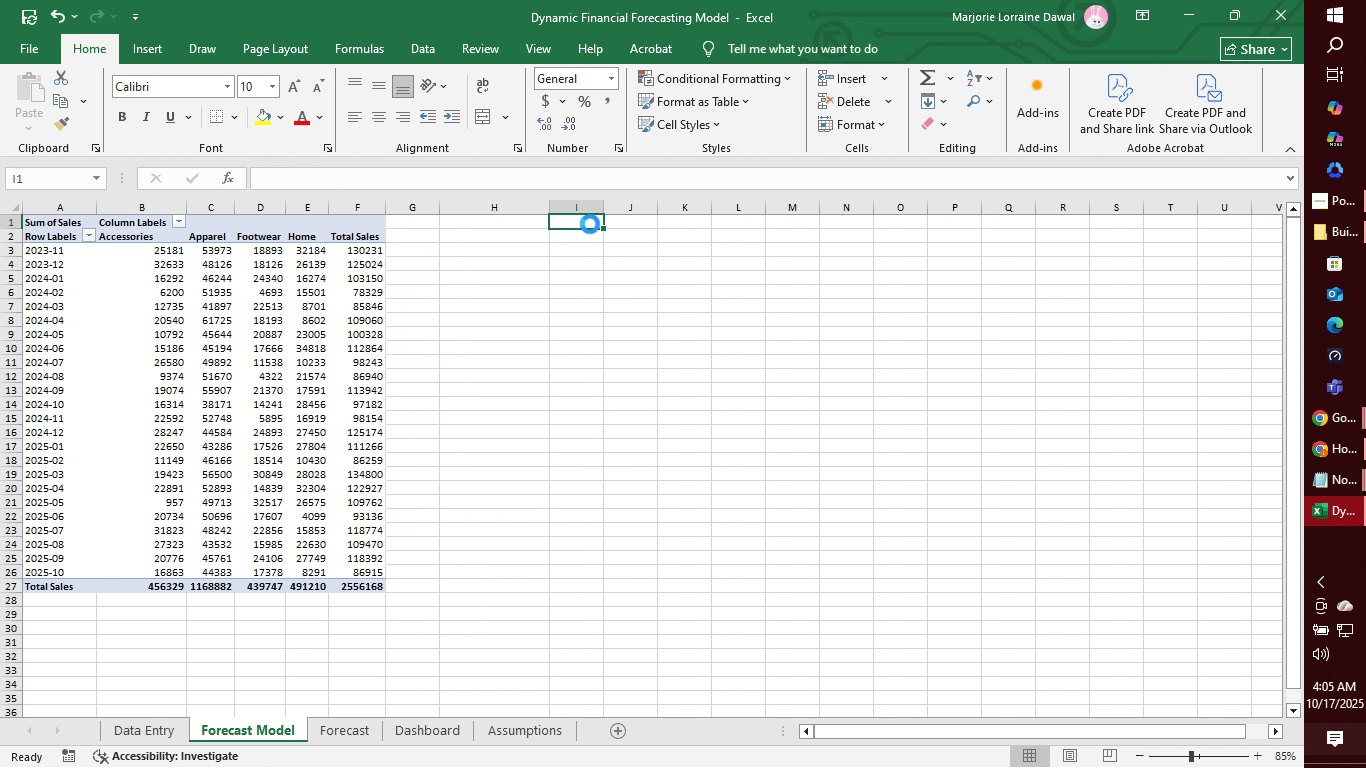 
key(Control+Z)
 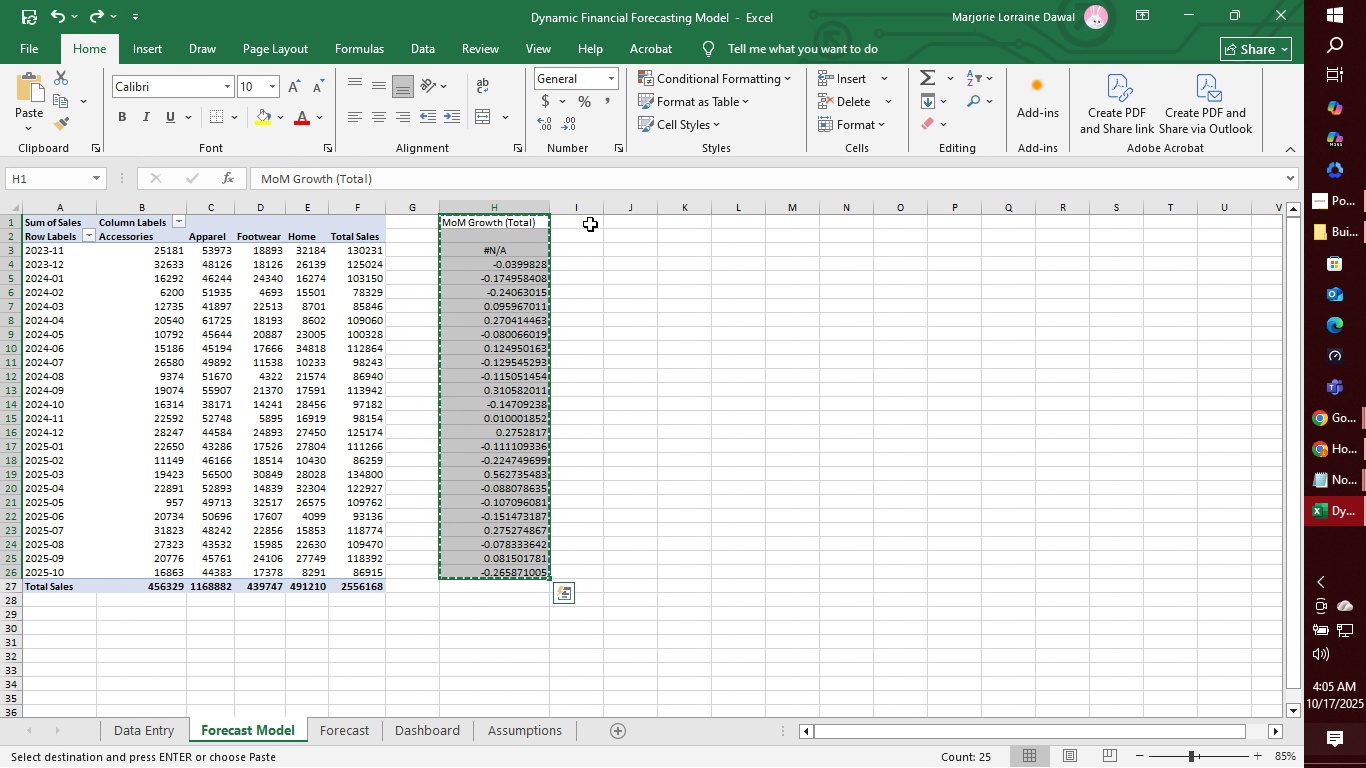 
left_click([590, 224])
 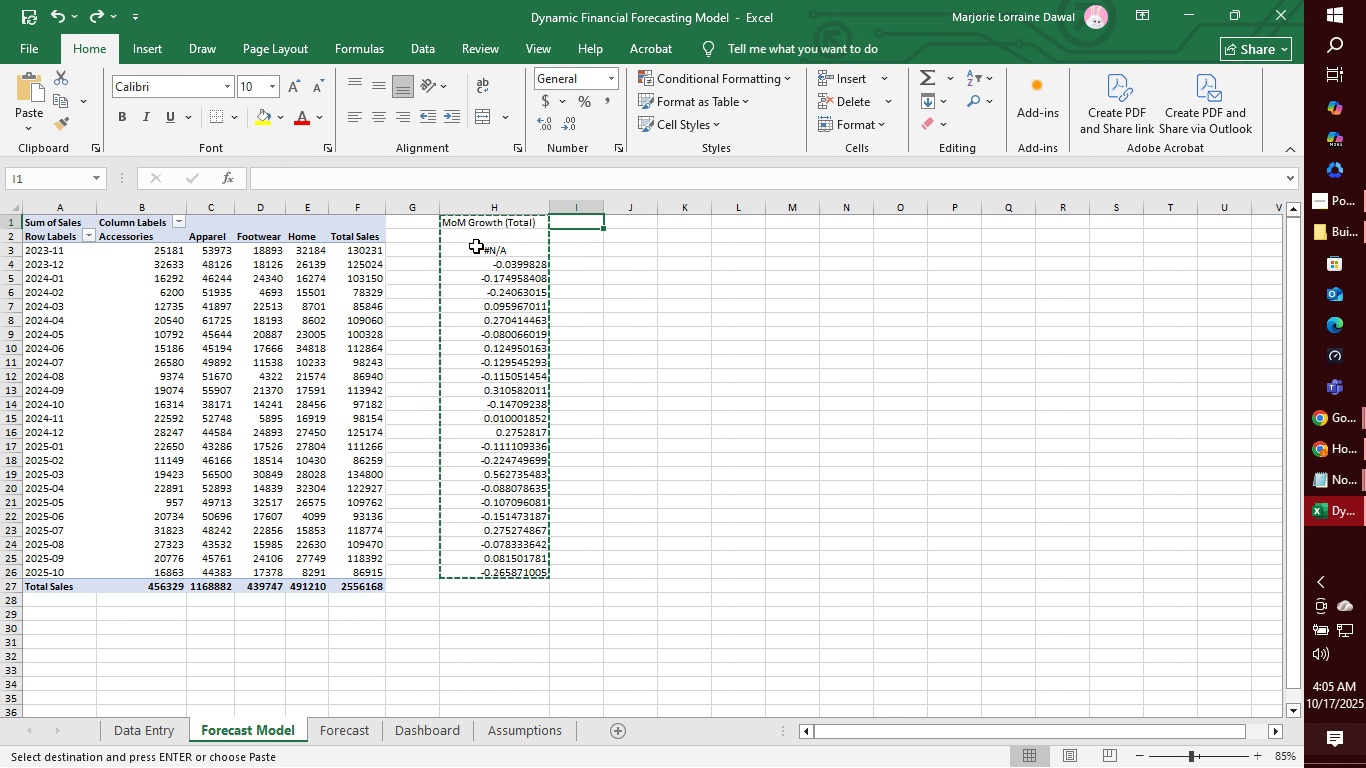 
left_click([476, 246])
 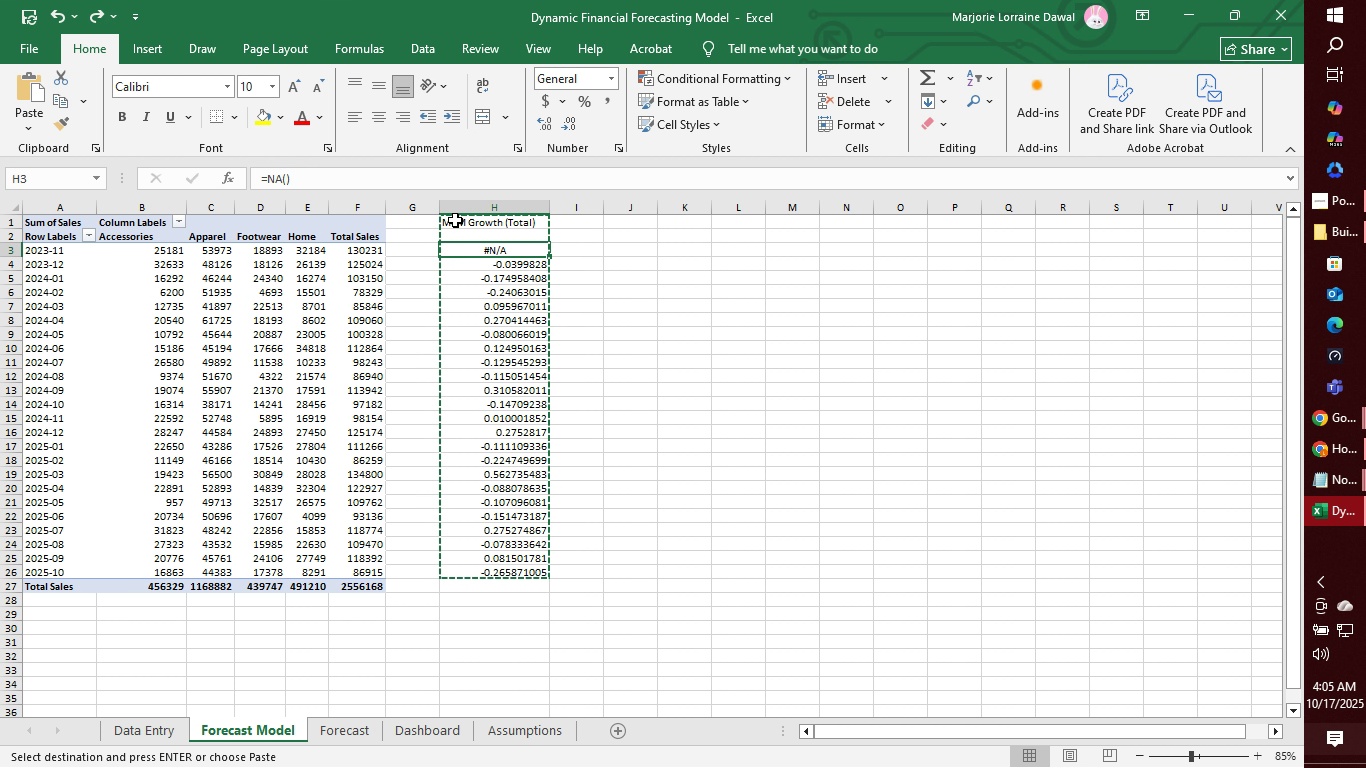 
left_click([455, 220])
 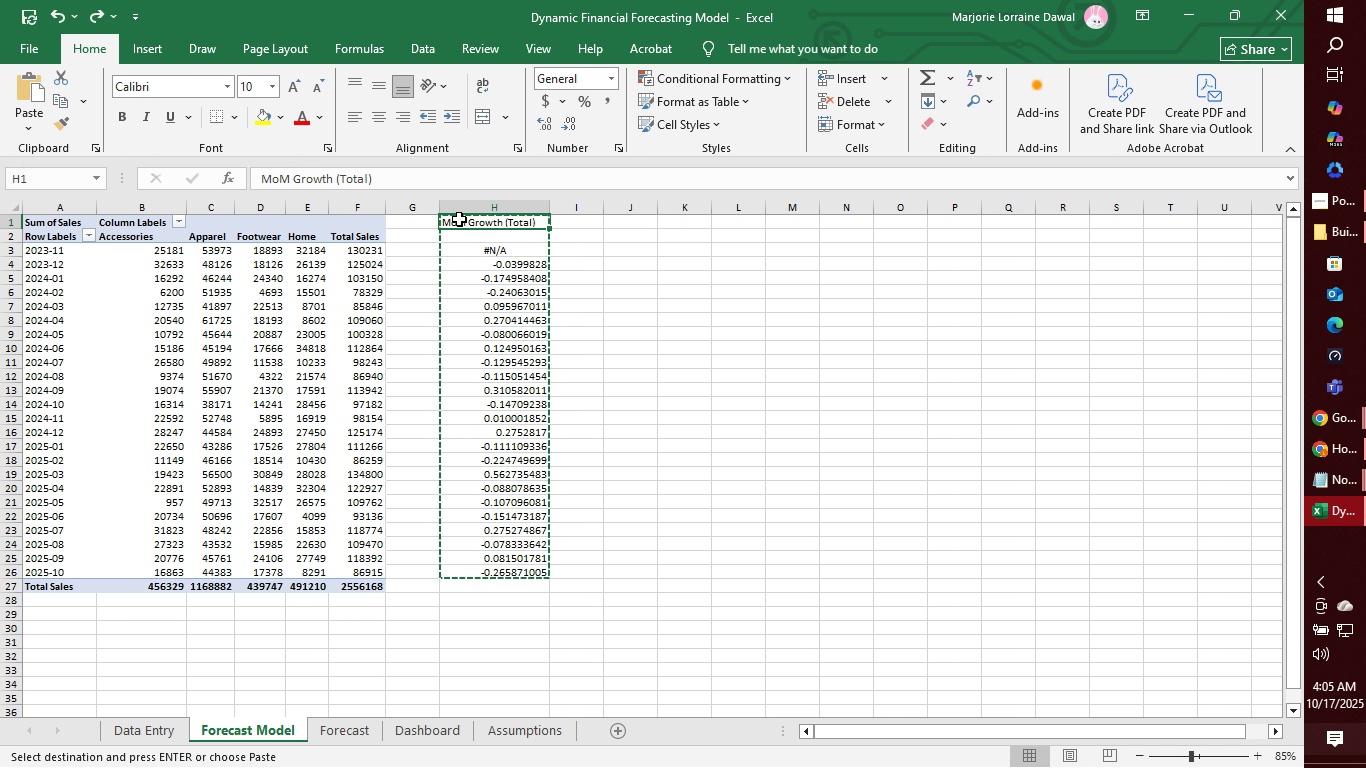 
left_click([459, 219])
 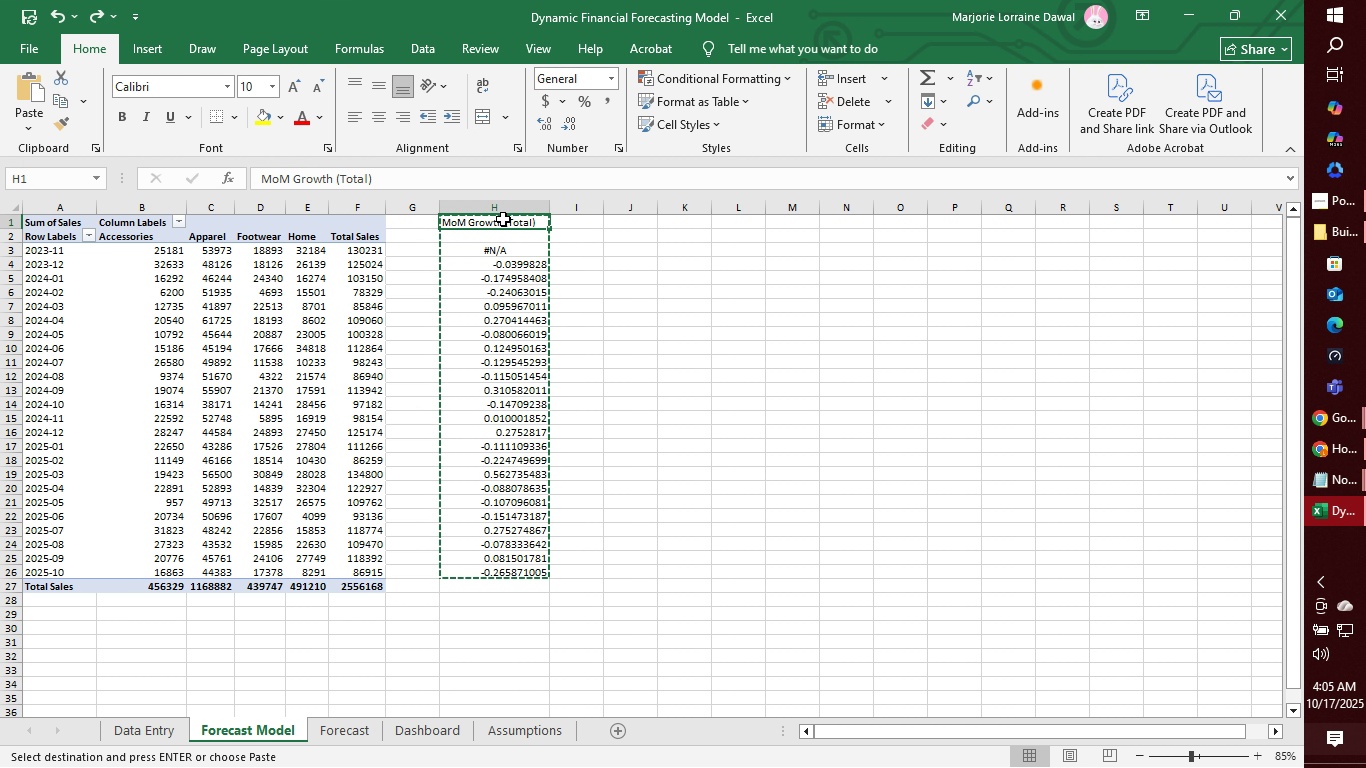 
left_click([503, 220])
 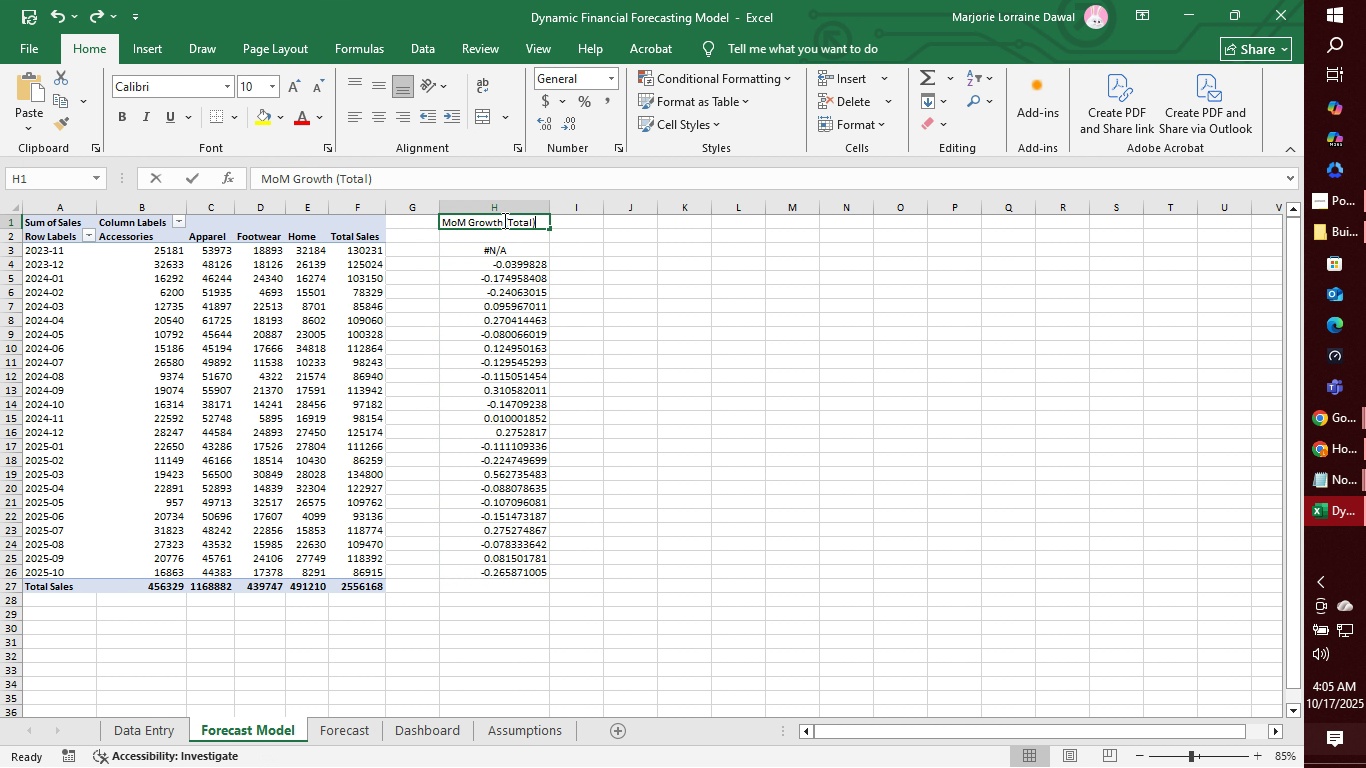 
left_click_drag(start_coordinate=[503, 220], to_coordinate=[504, 492])
 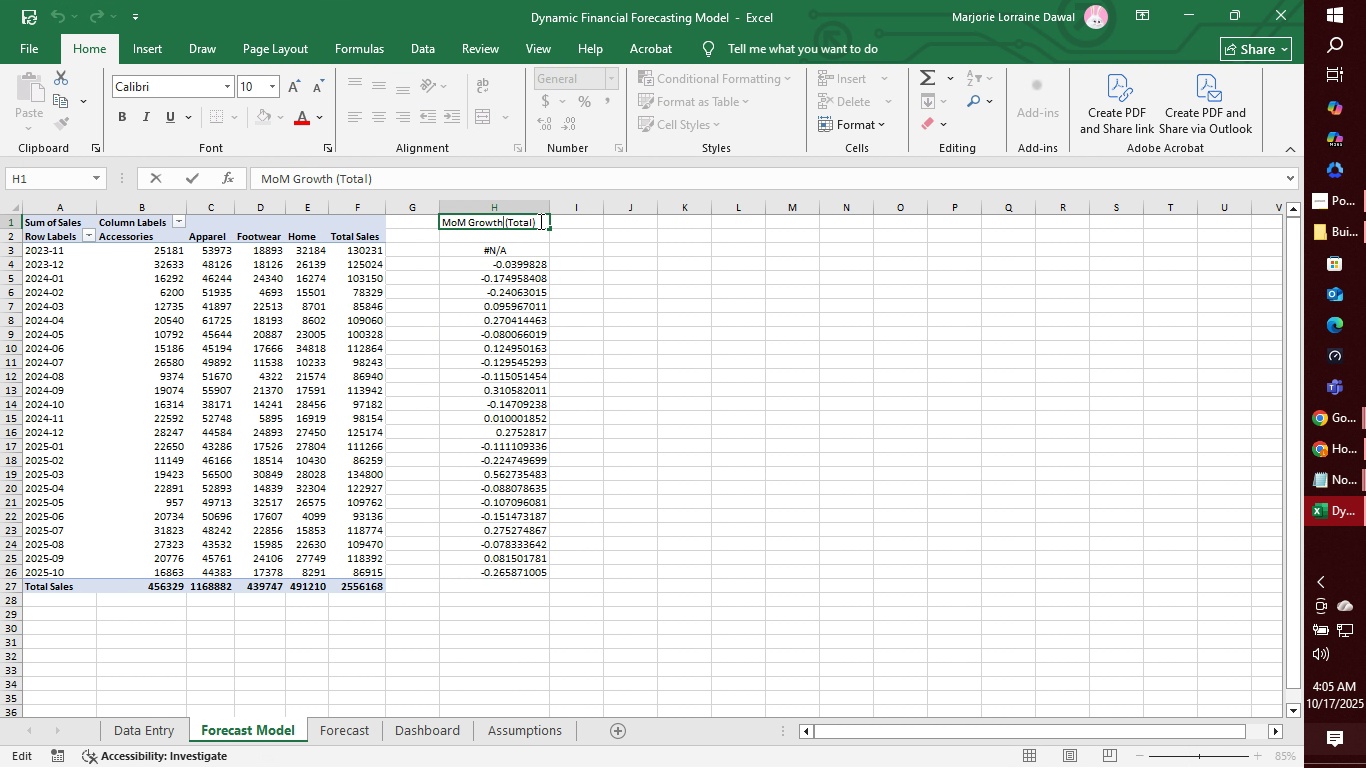 
left_click([571, 239])
 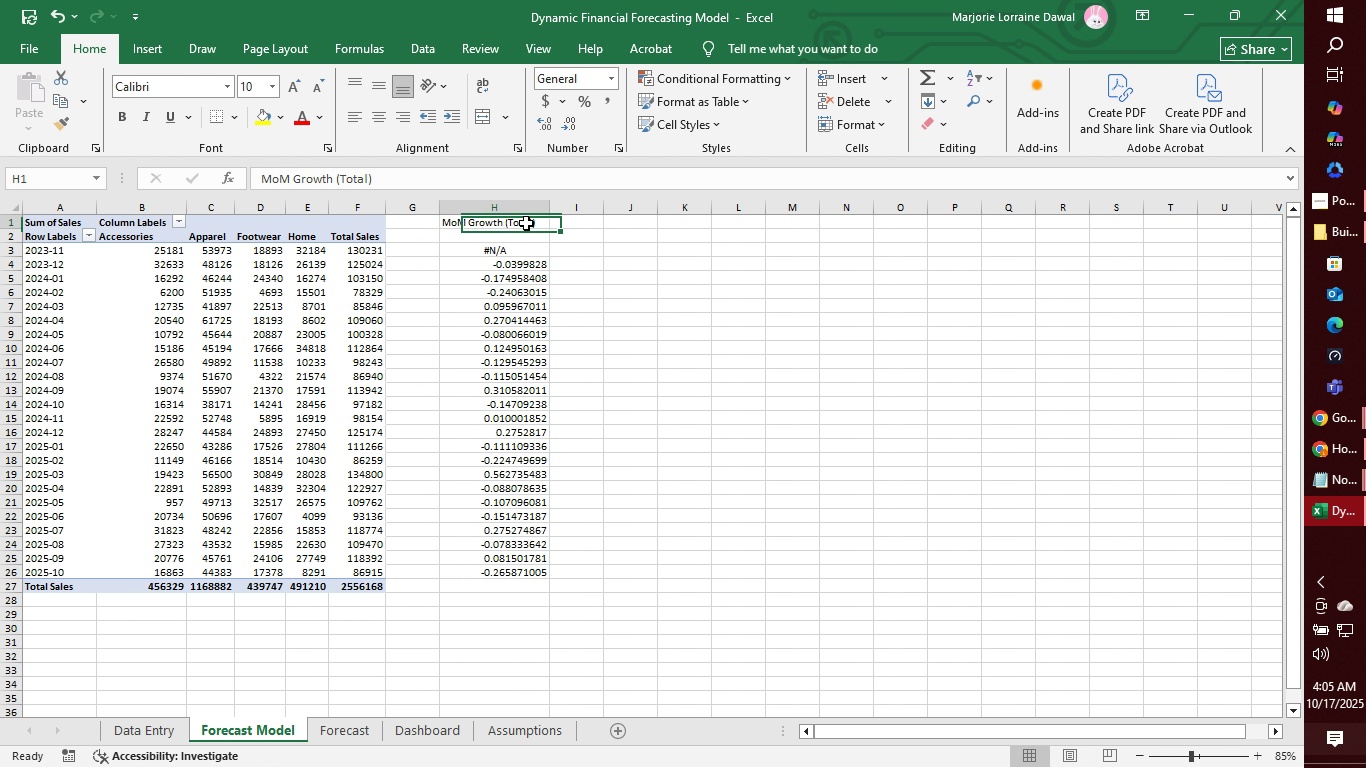 
left_click_drag(start_coordinate=[526, 223], to_coordinate=[520, 568])
 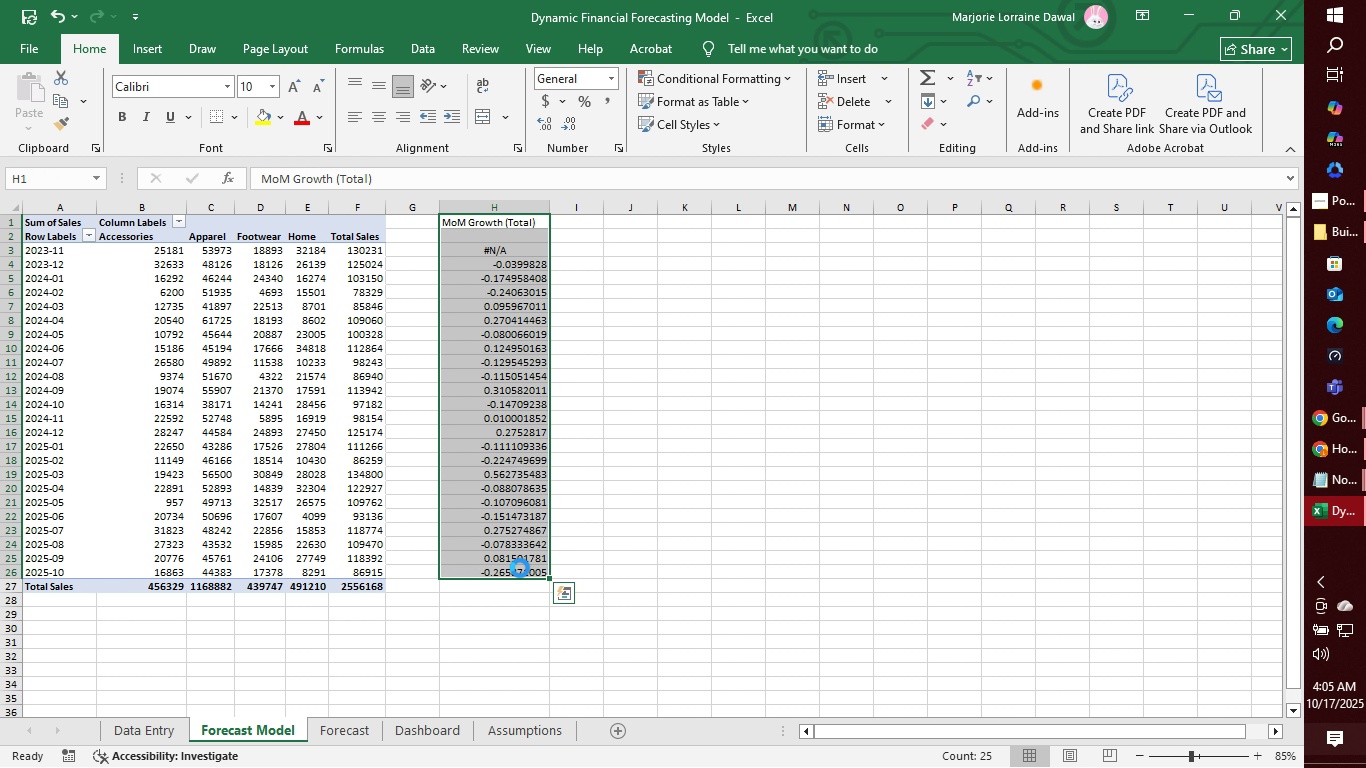 
key(Control+C)
 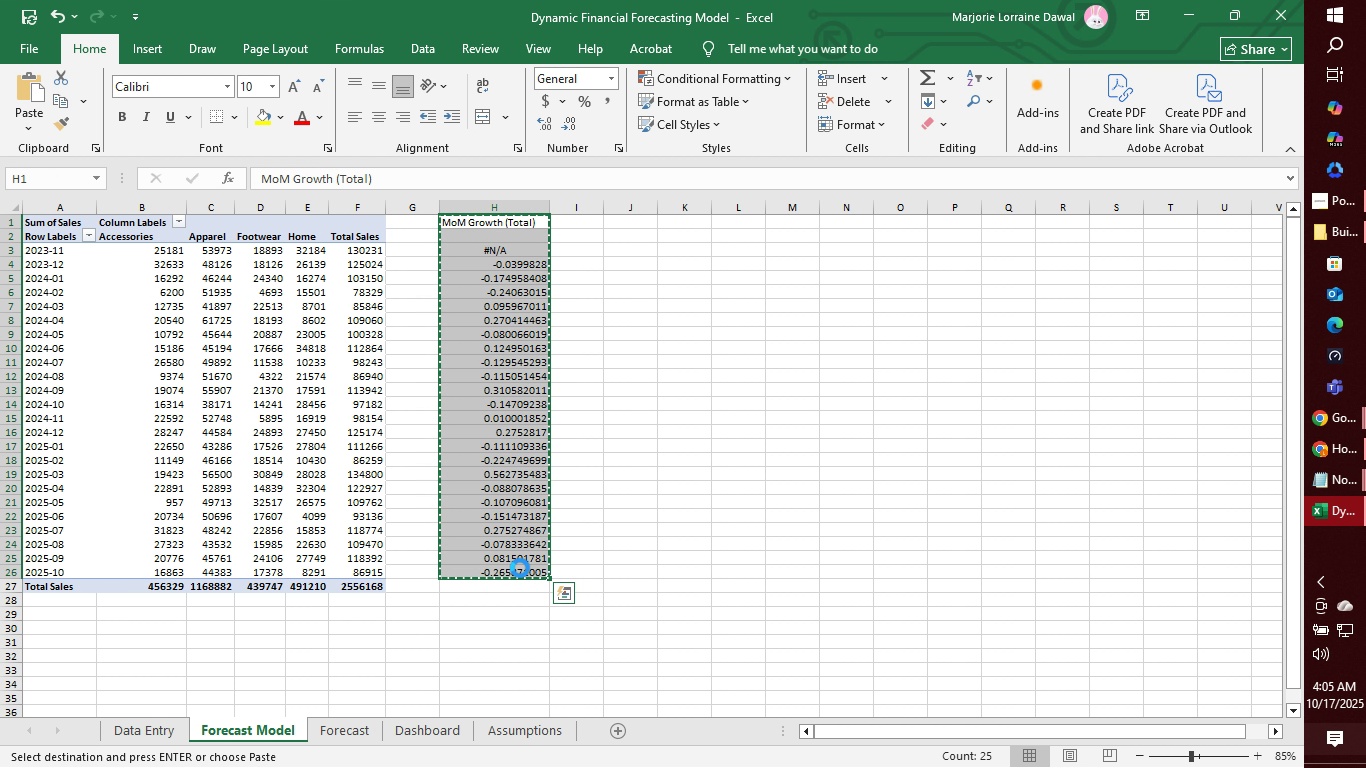 
key(Control+C)
 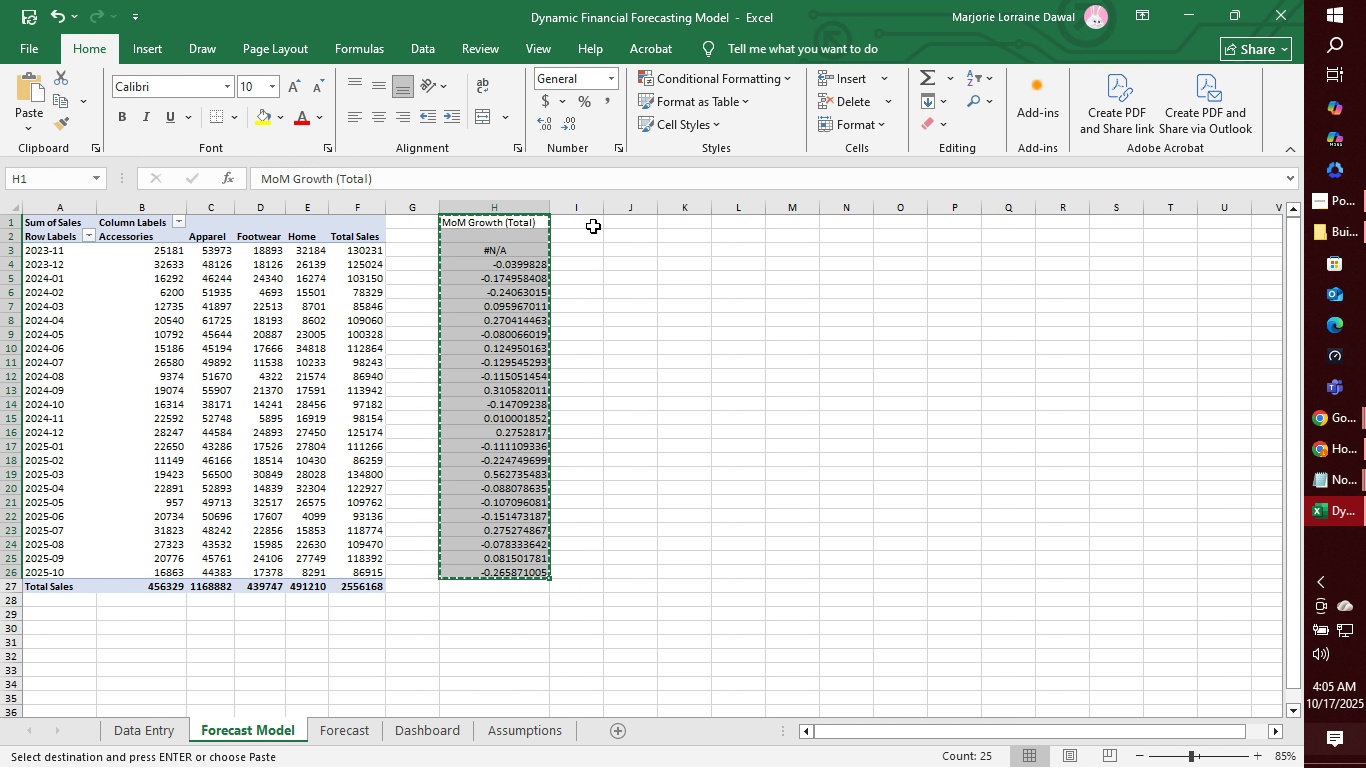 
left_click([593, 226])
 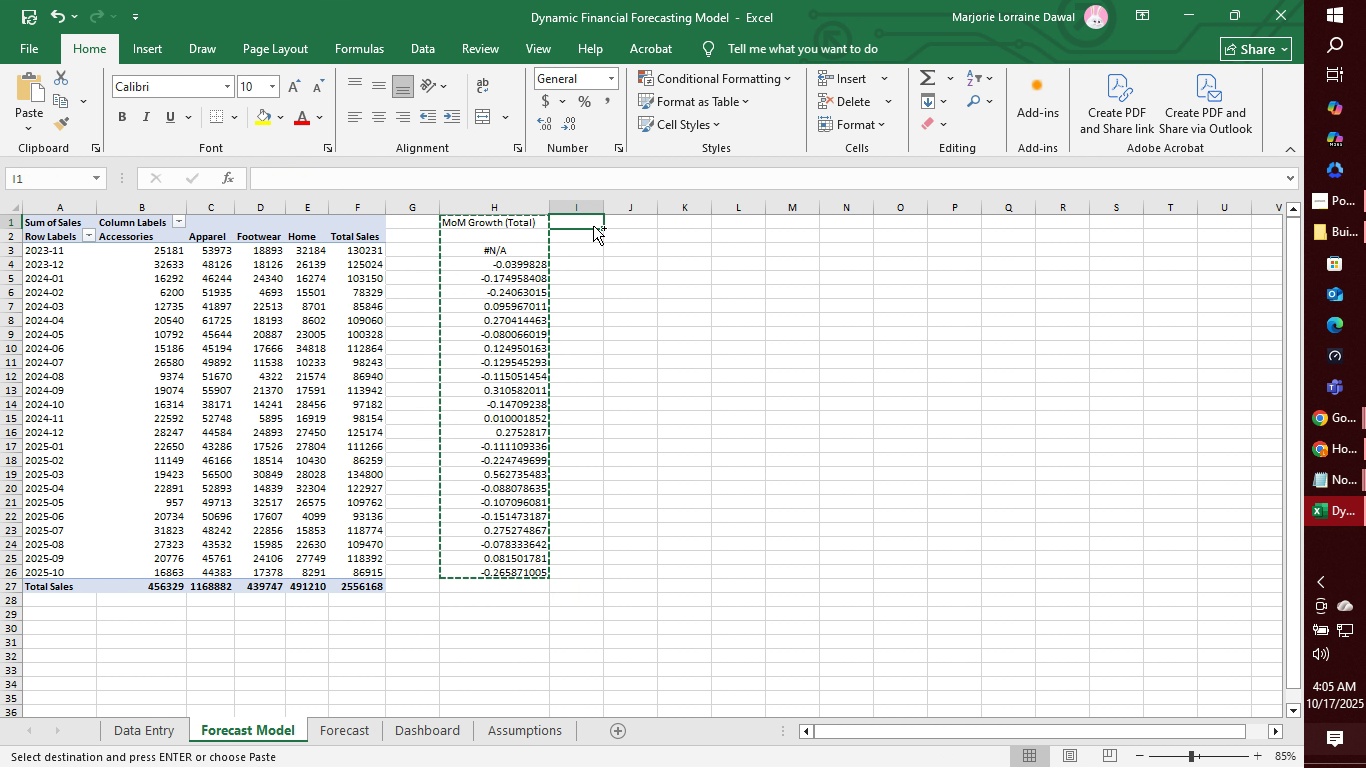 
key(Control+V)
 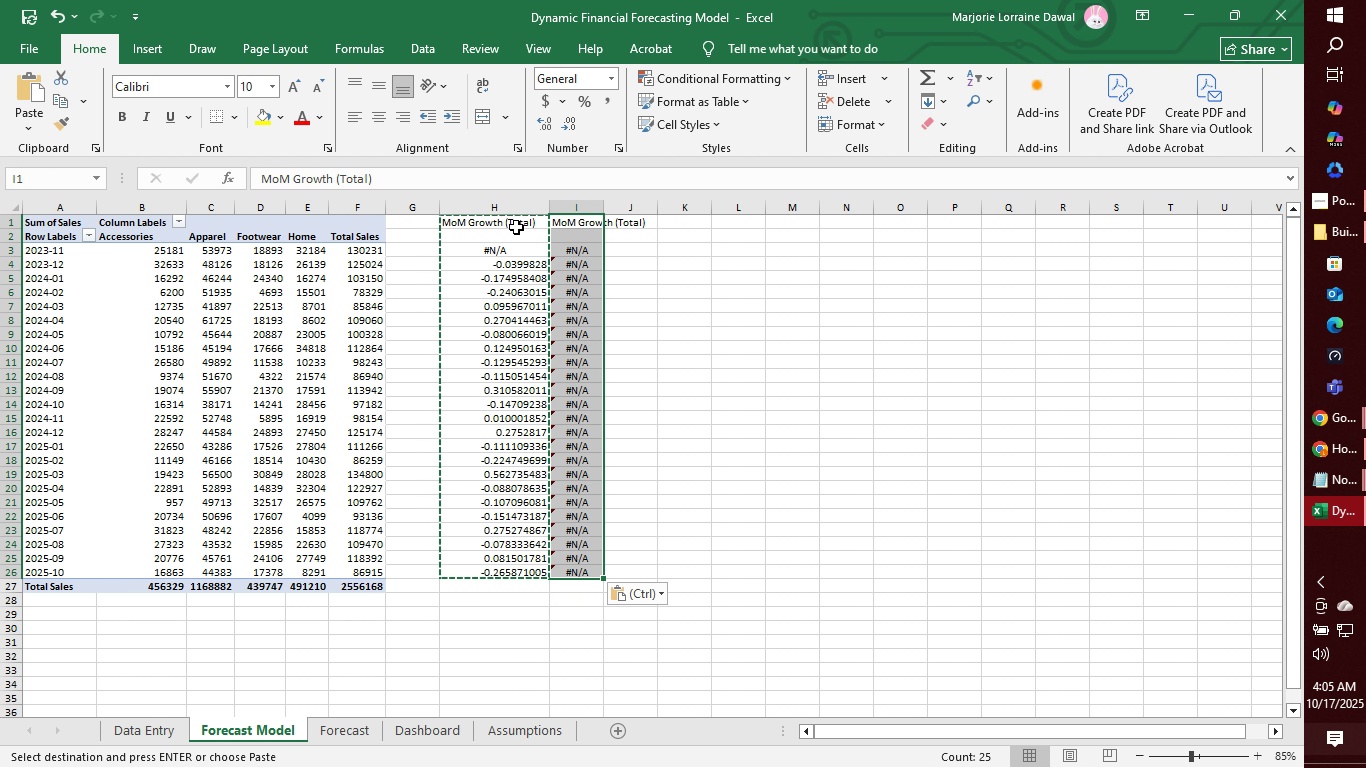 
left_click([516, 227])
 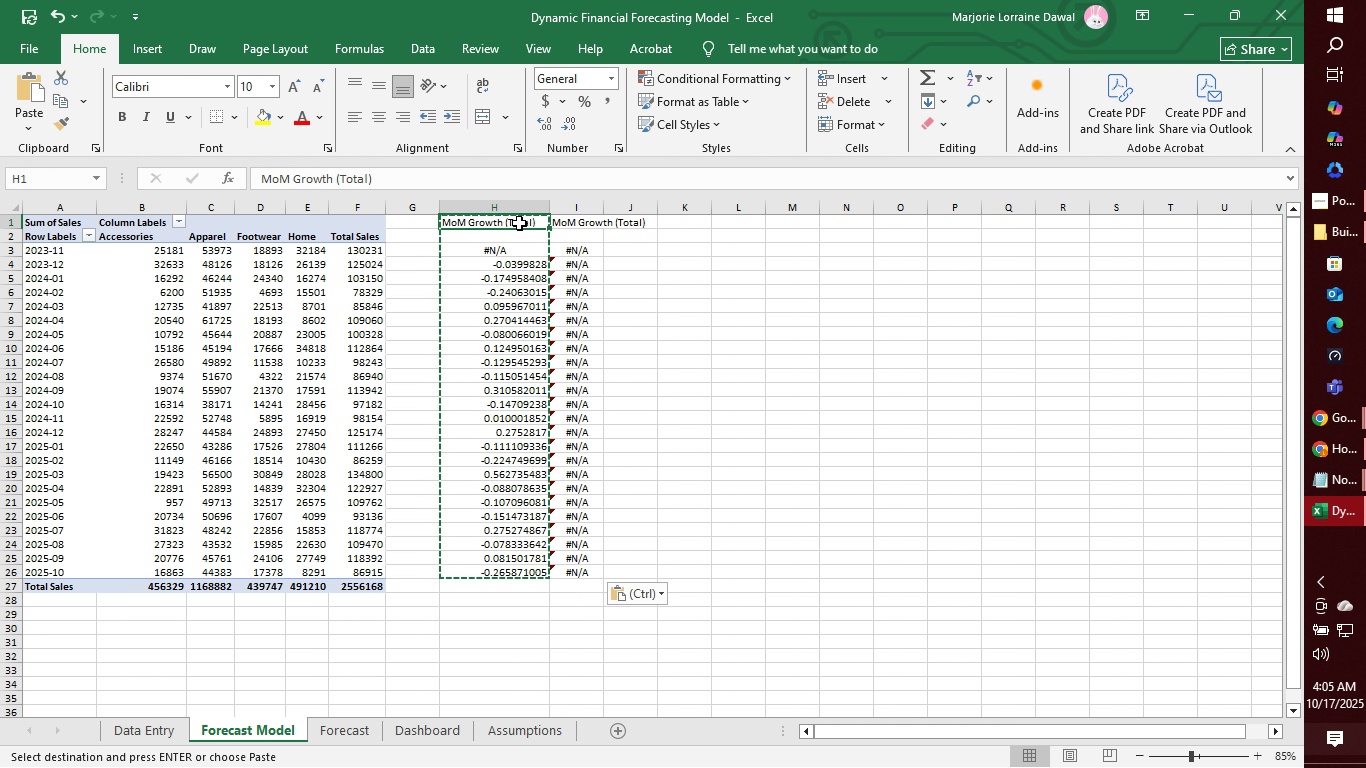 
left_click_drag(start_coordinate=[519, 223], to_coordinate=[513, 568])
 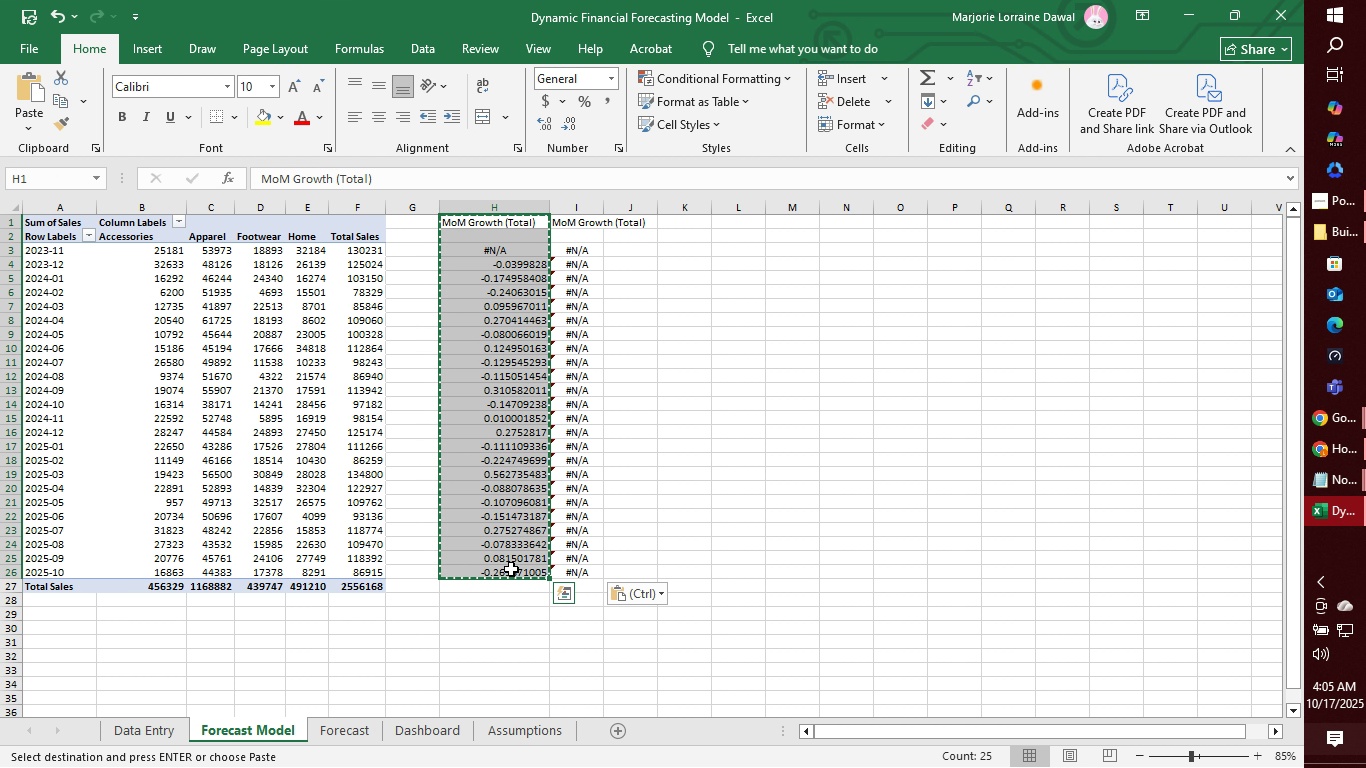 
key(Backspace)
 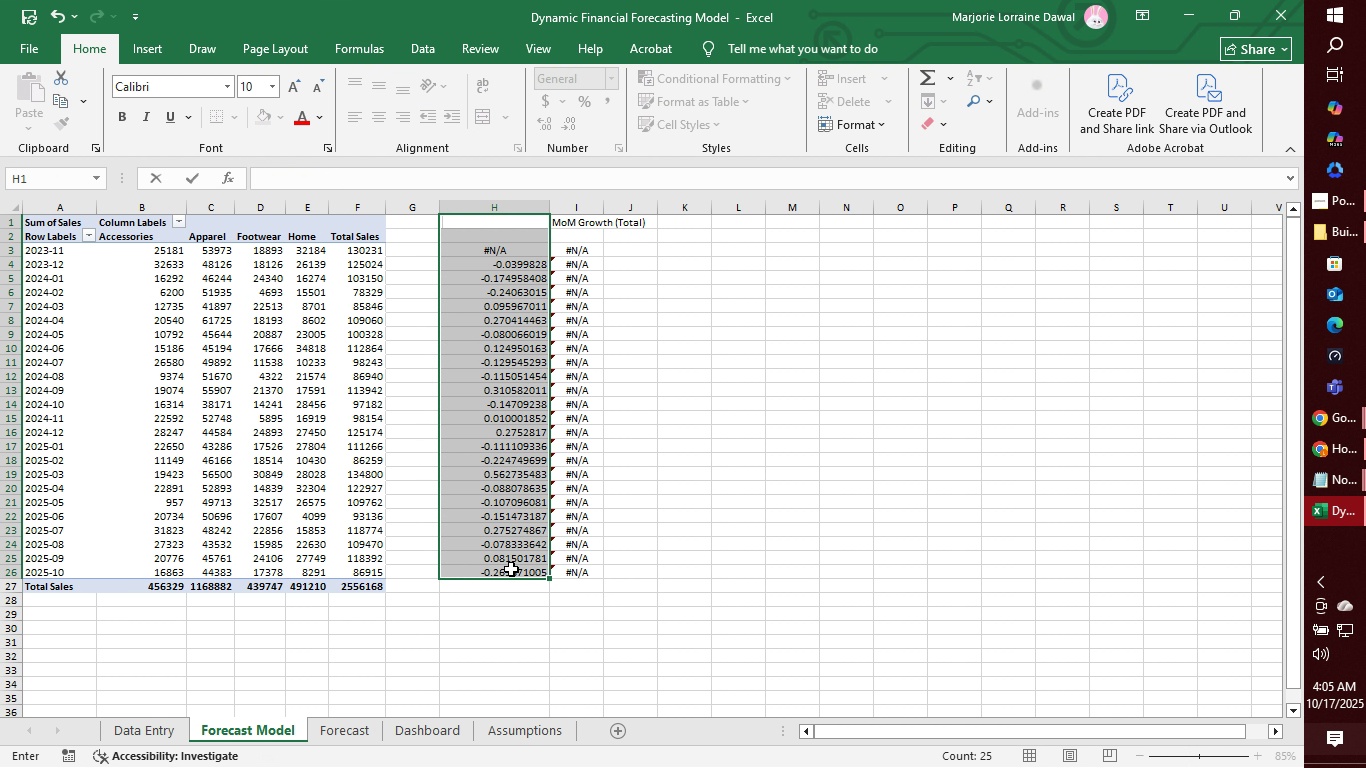 
key(Delete)
 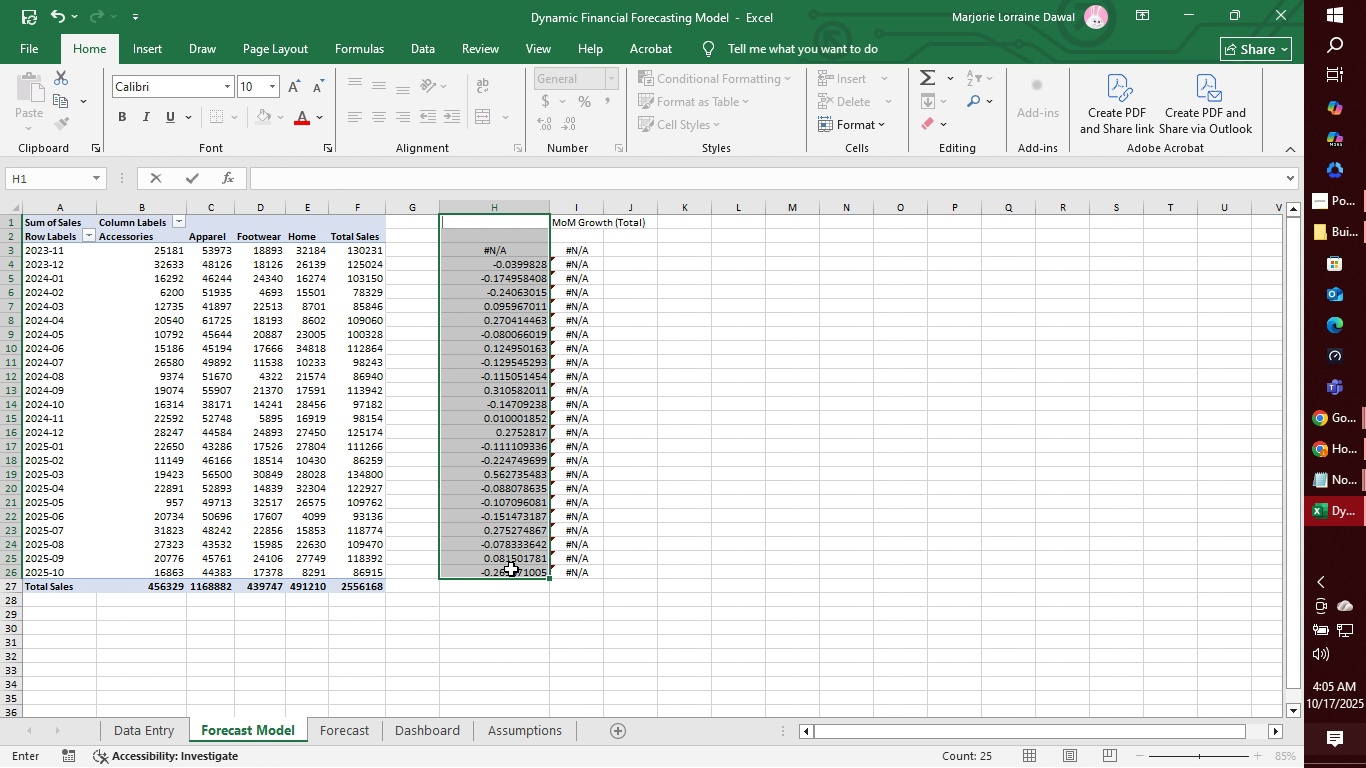 
key(Control+Z)
 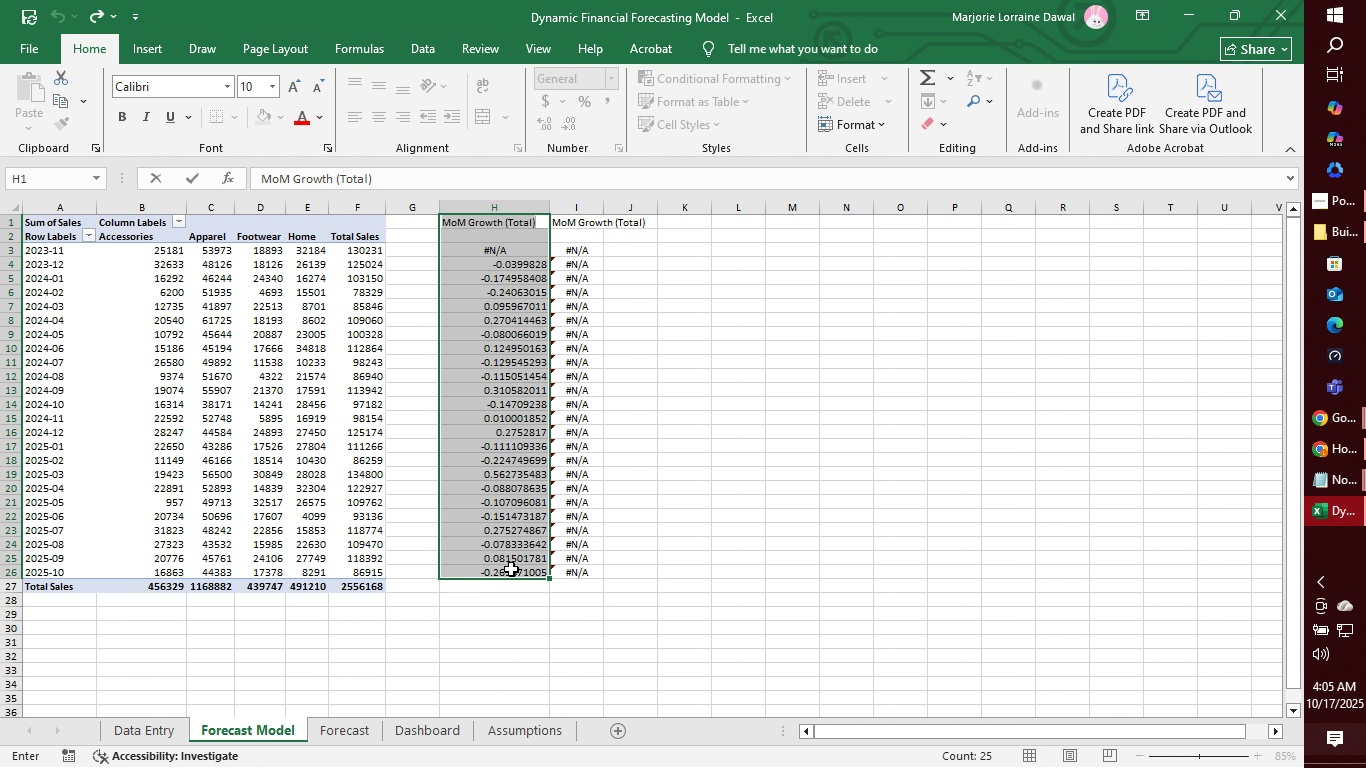 
key(Delete)
 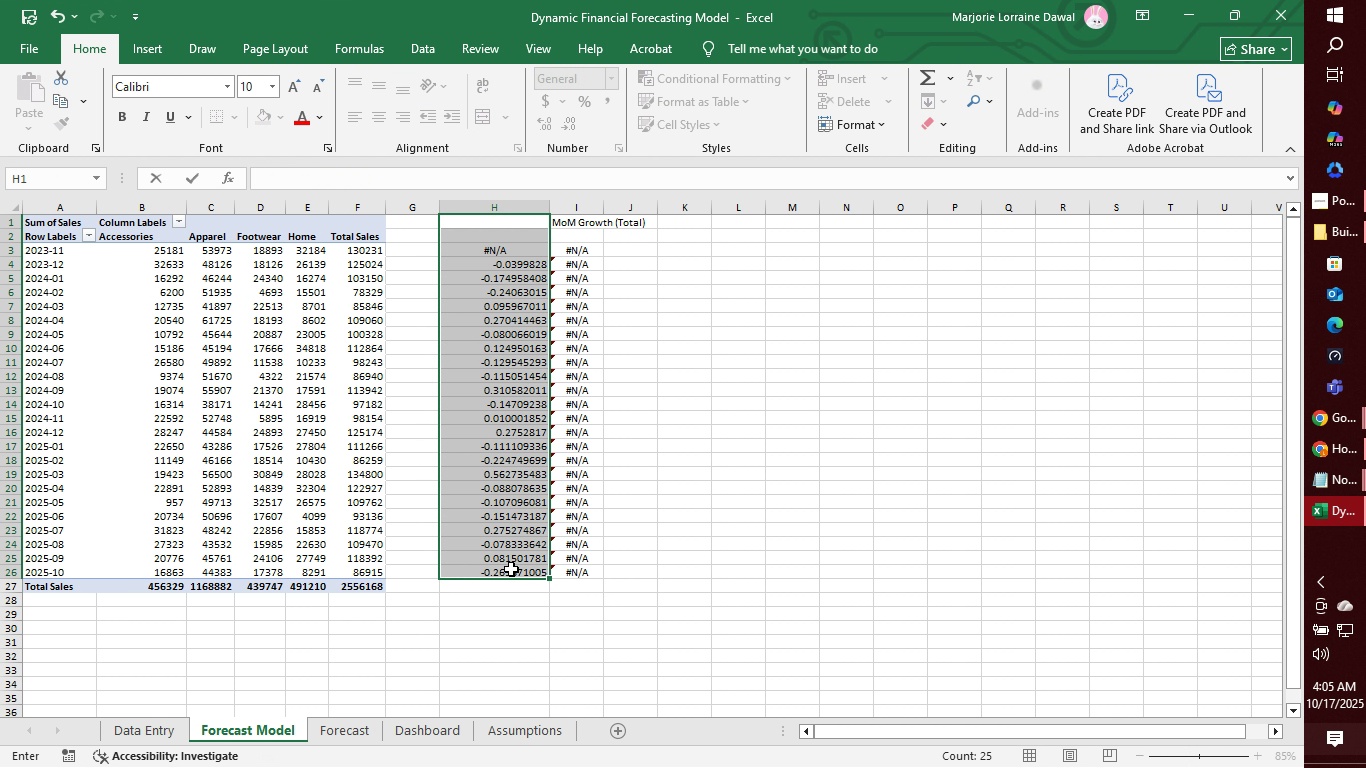 
key(Control+Z)
 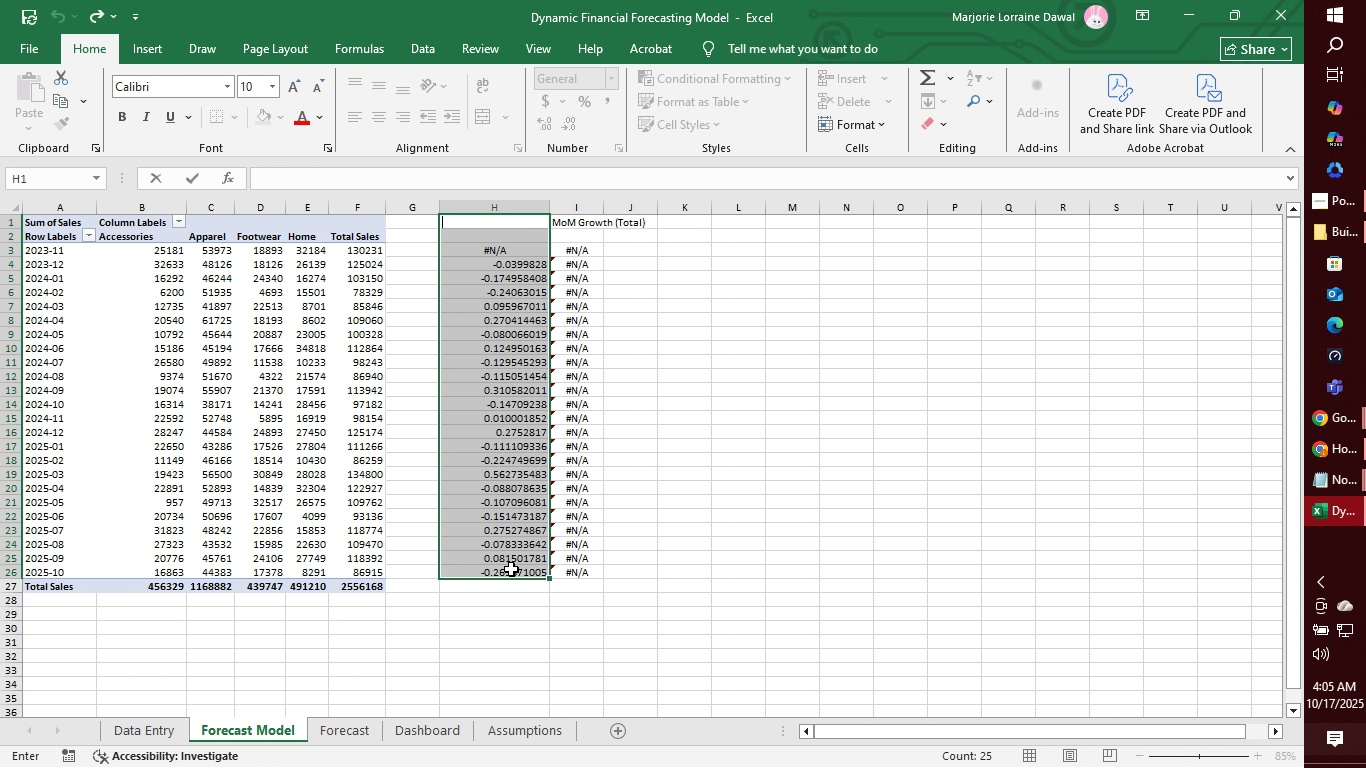 
key(Control+Z)
 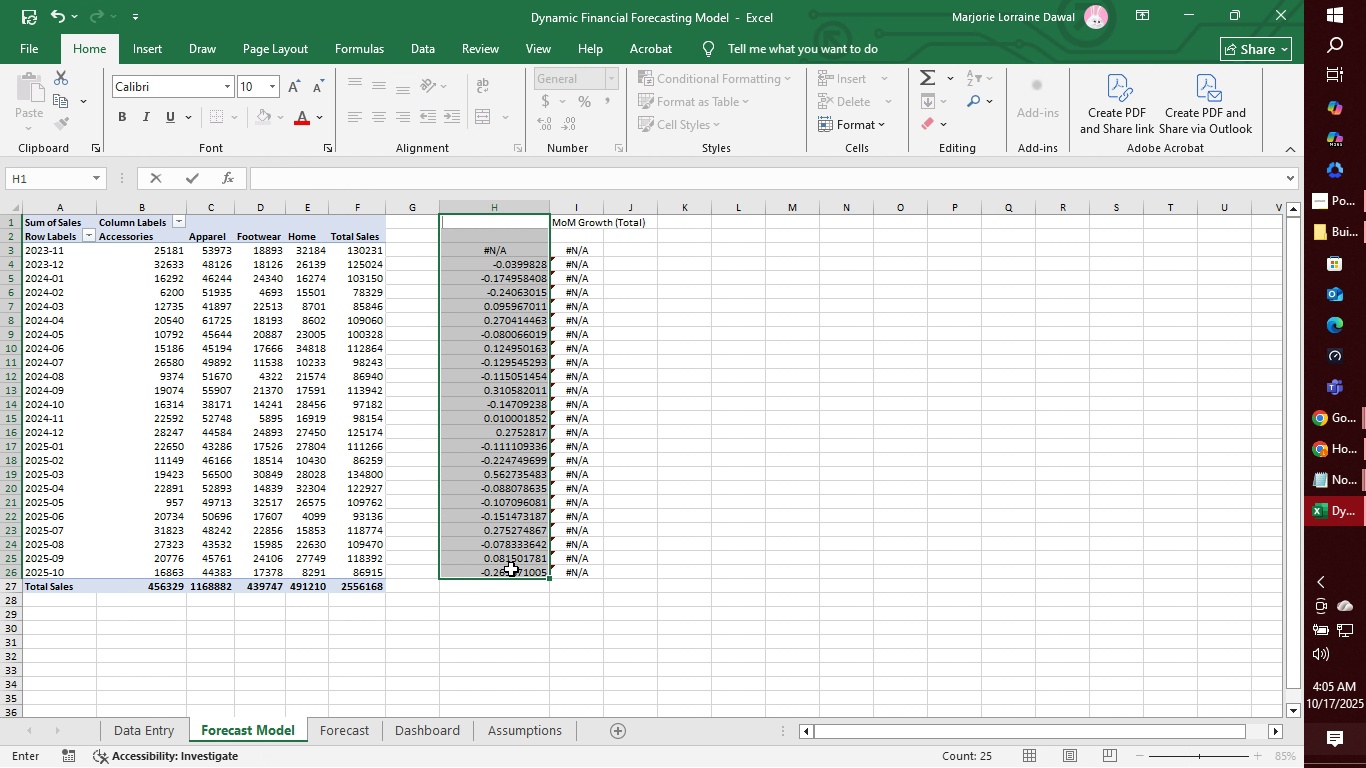 
key(Control+Z)
 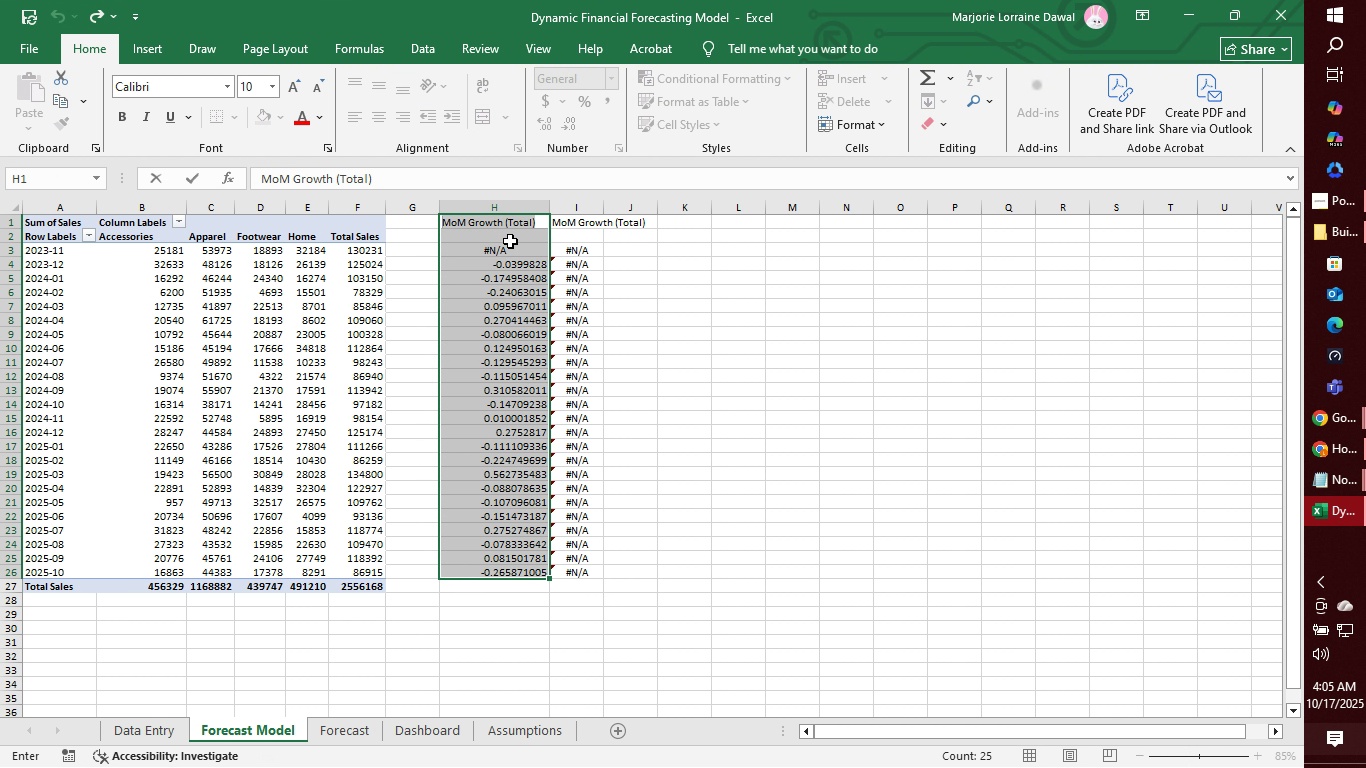 
left_click([510, 241])
 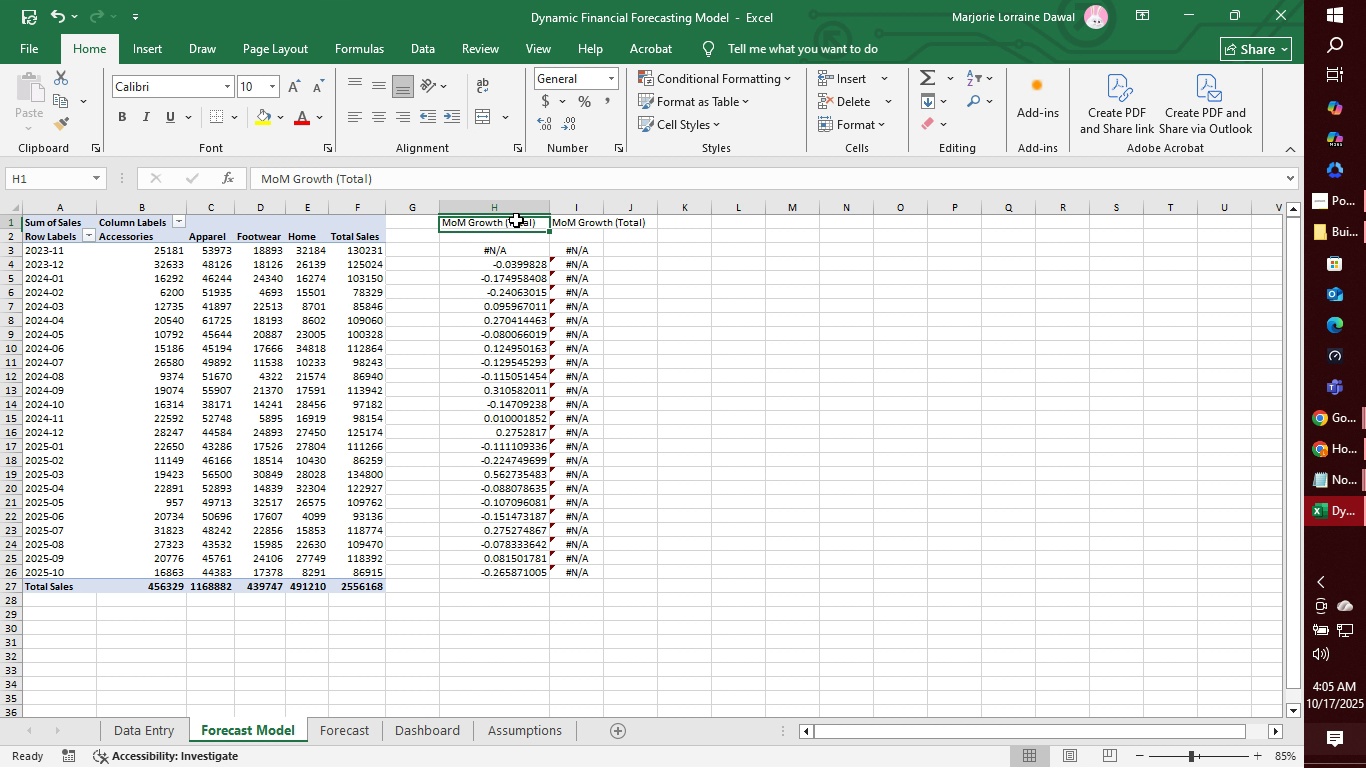 
left_click_drag(start_coordinate=[516, 220], to_coordinate=[513, 571])
 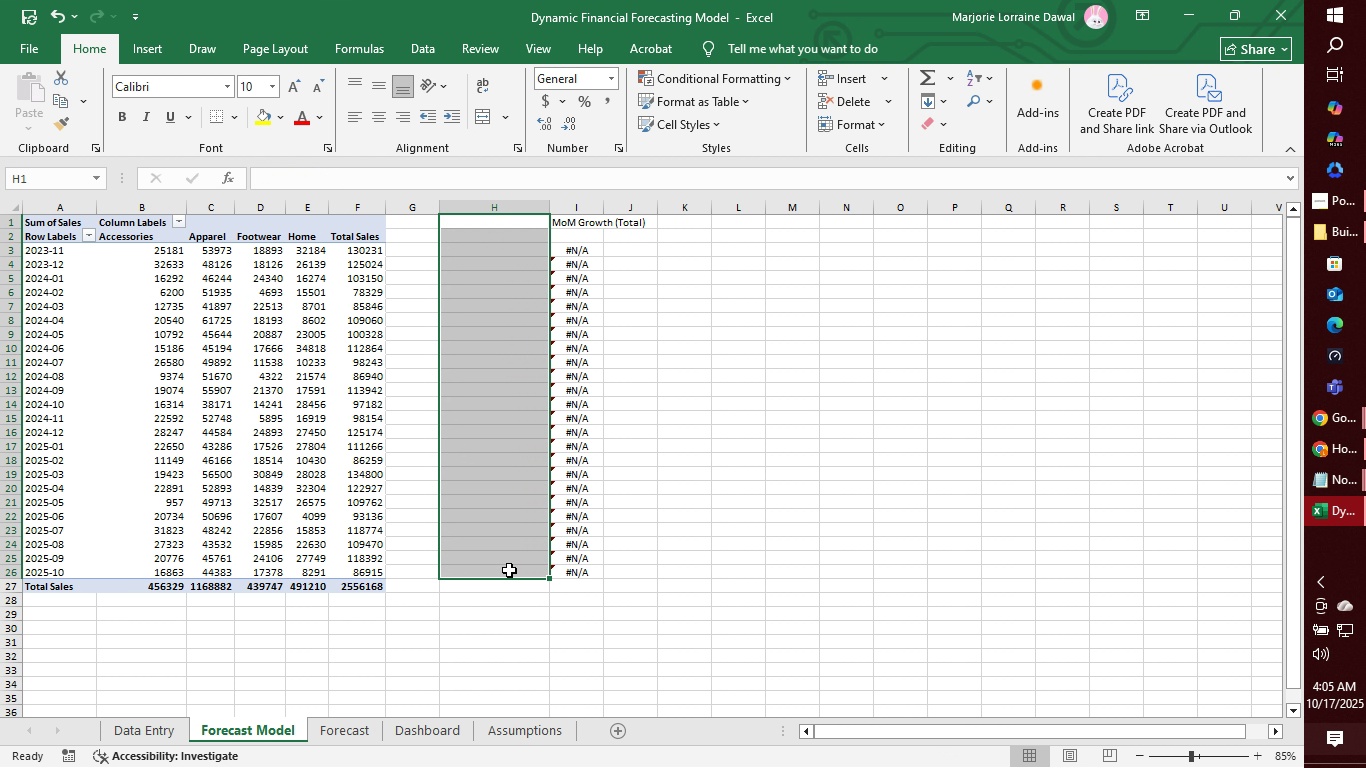 
key(Delete)
 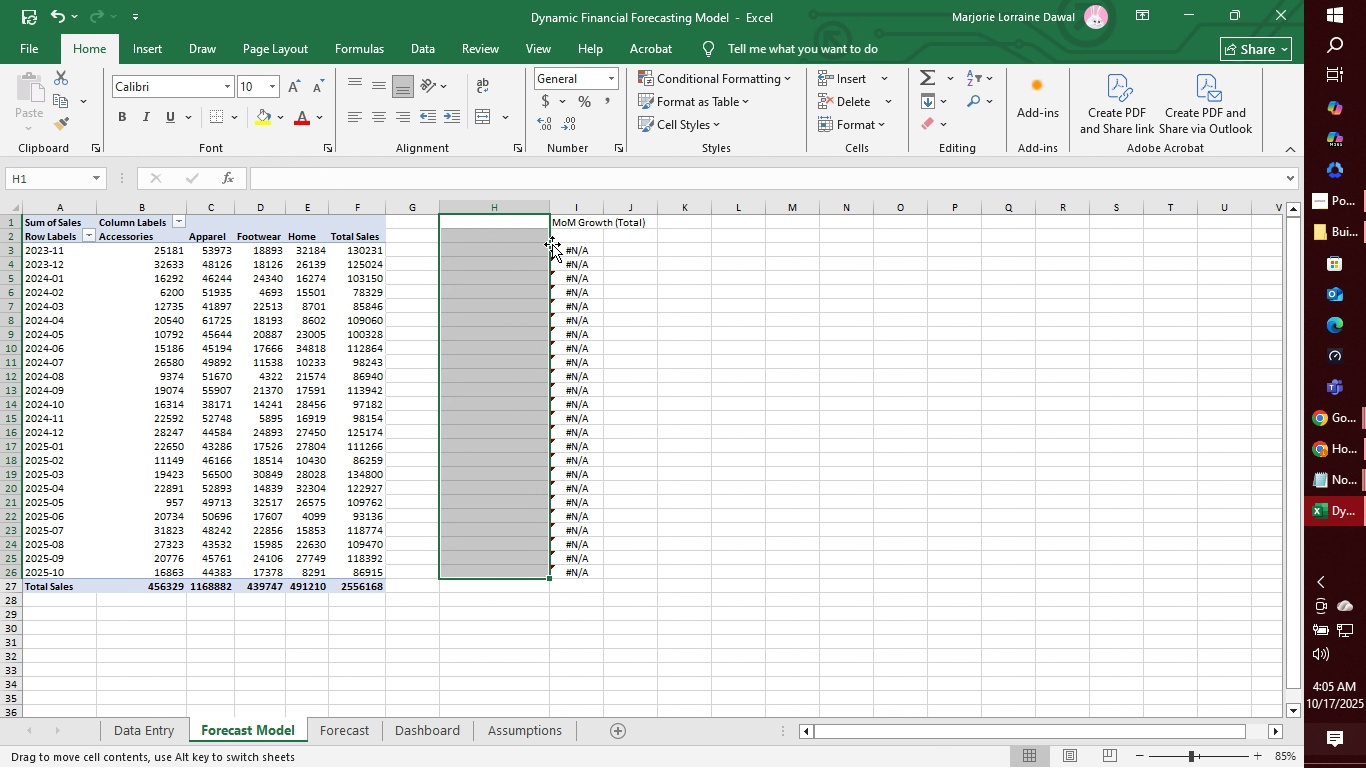 
double_click([576, 252])
 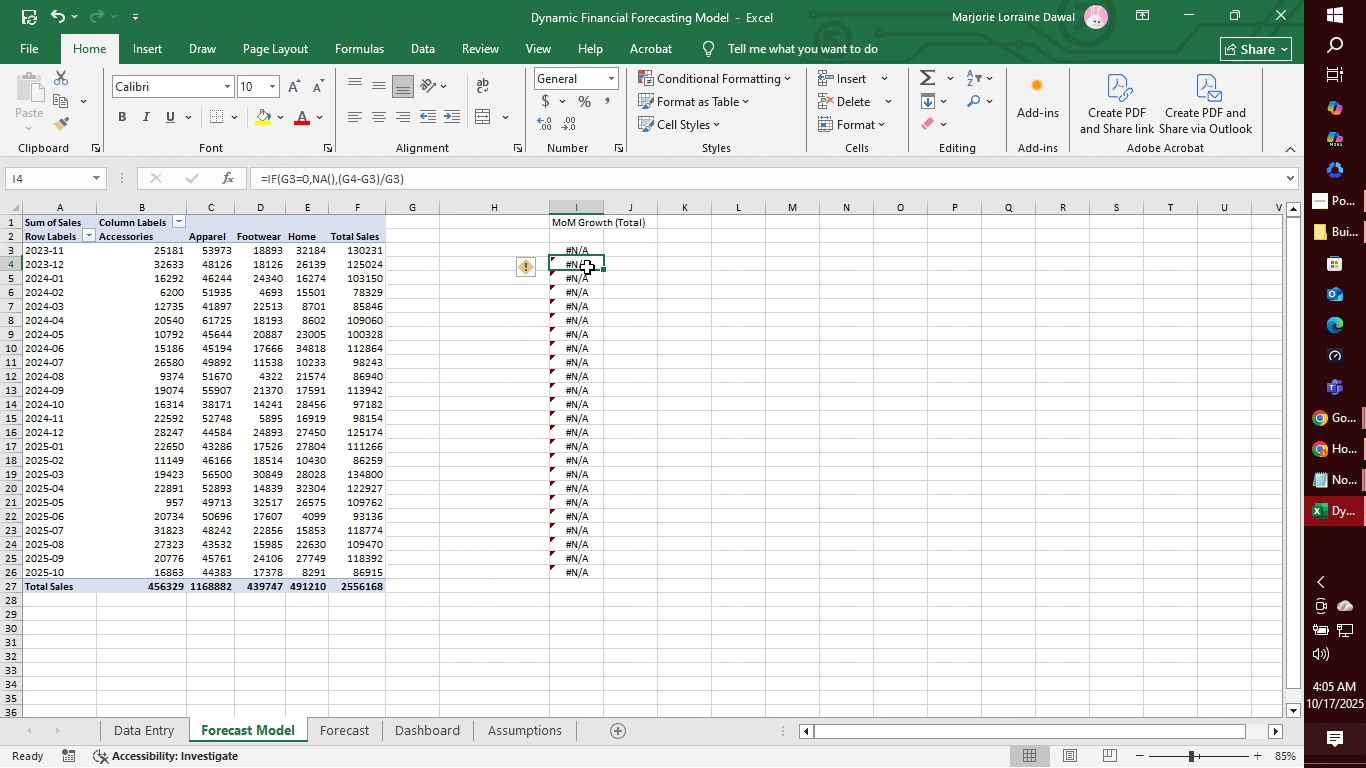 
left_click([587, 267])
 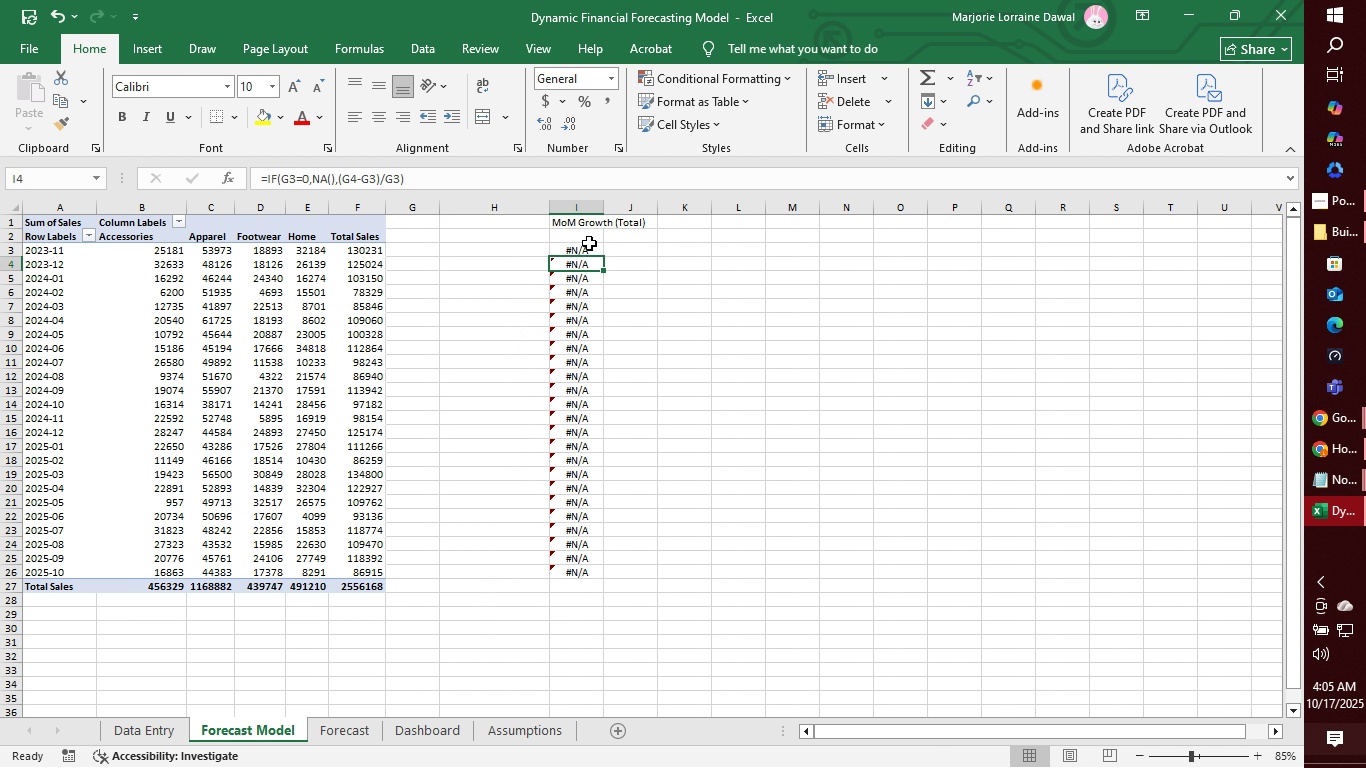 
left_click([589, 243])
 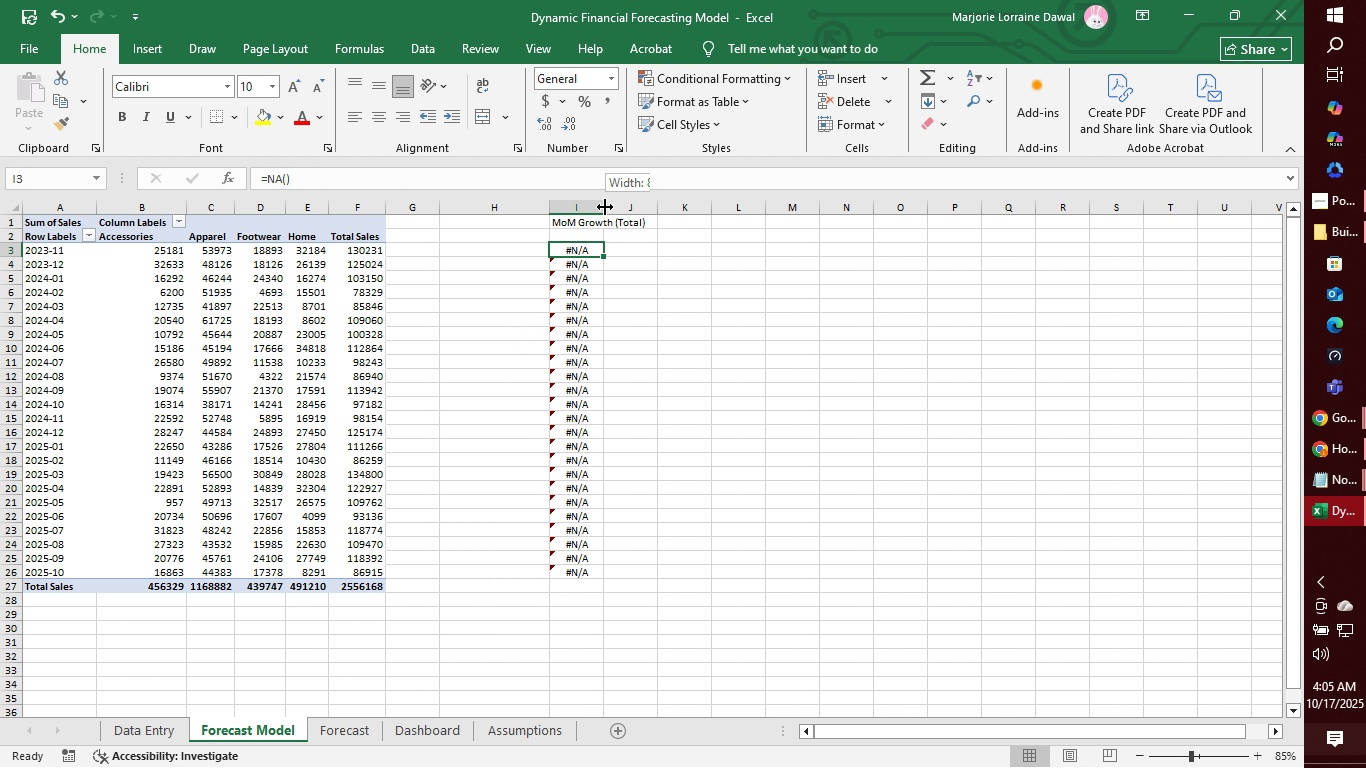 
left_click_drag(start_coordinate=[605, 207], to_coordinate=[660, 218])
 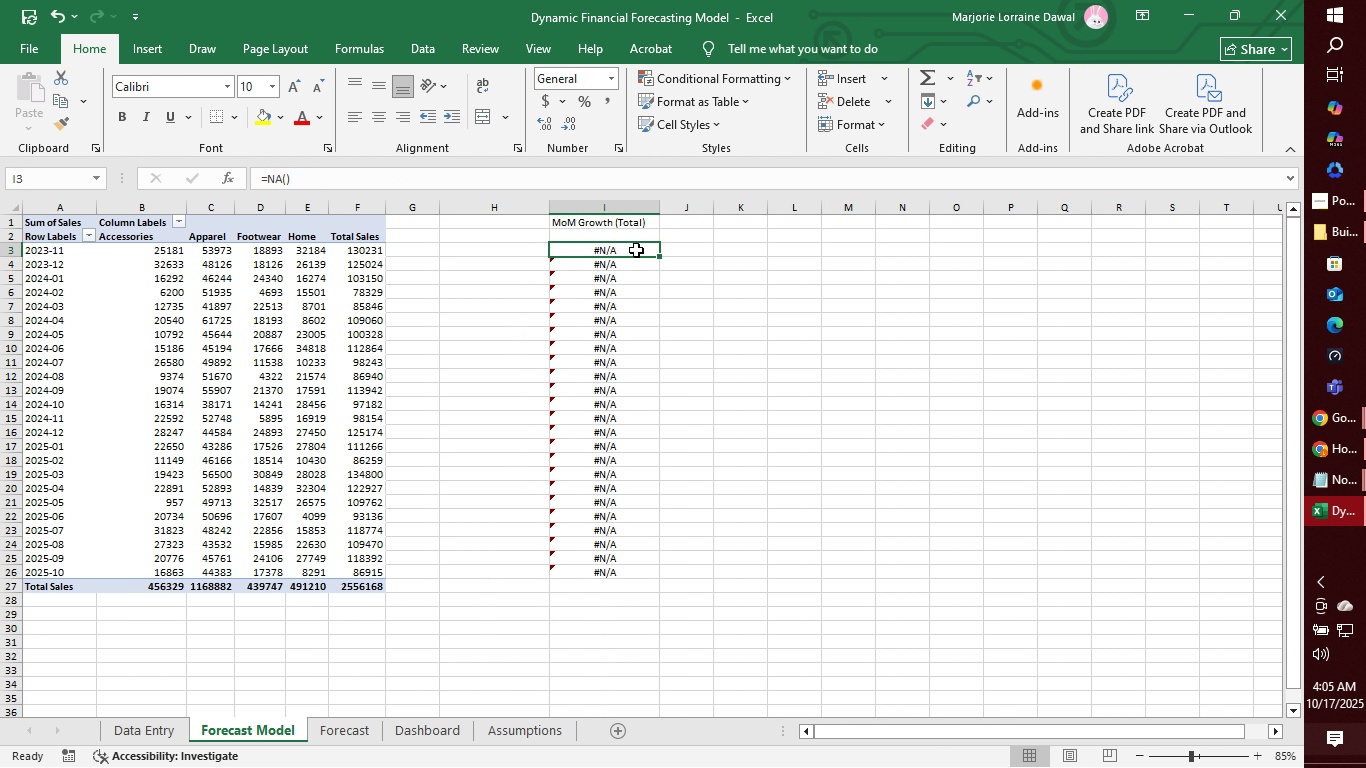 
left_click([636, 250])
 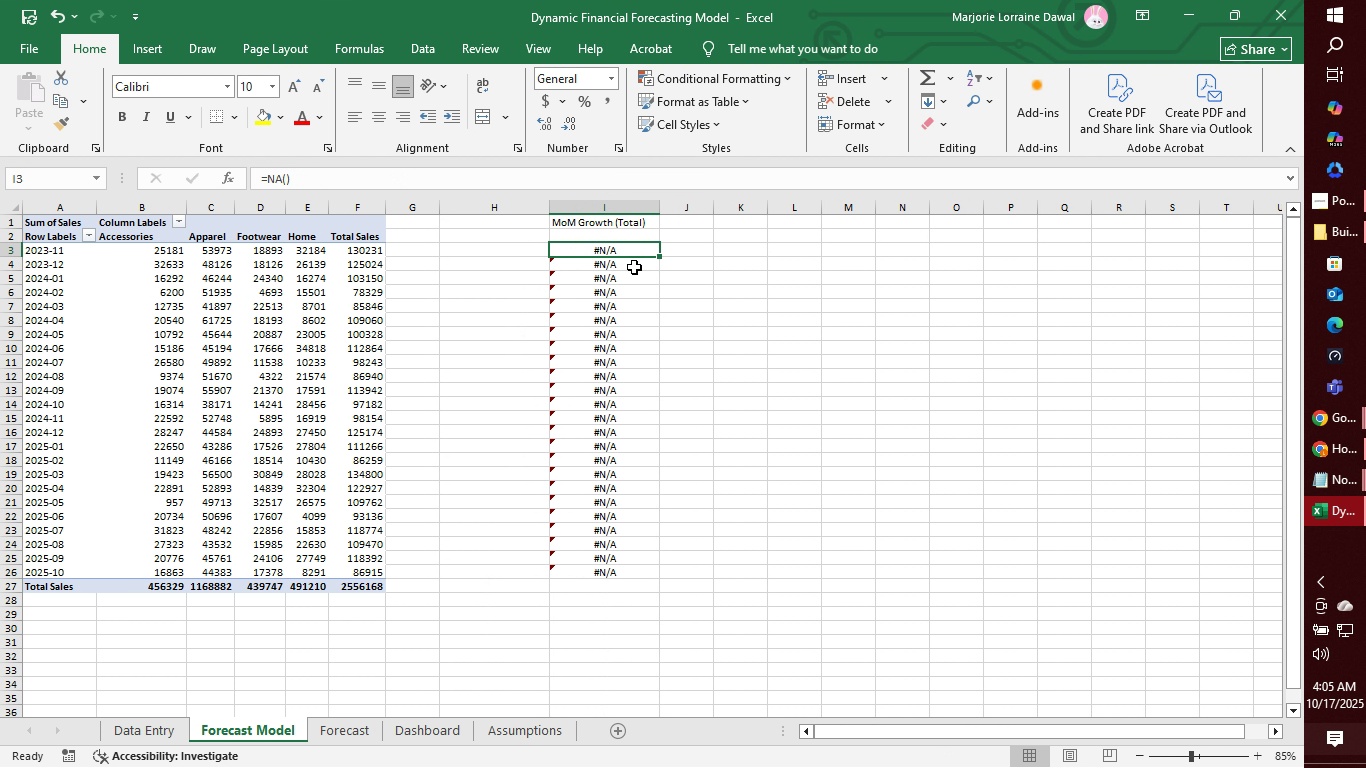 
left_click([634, 267])
 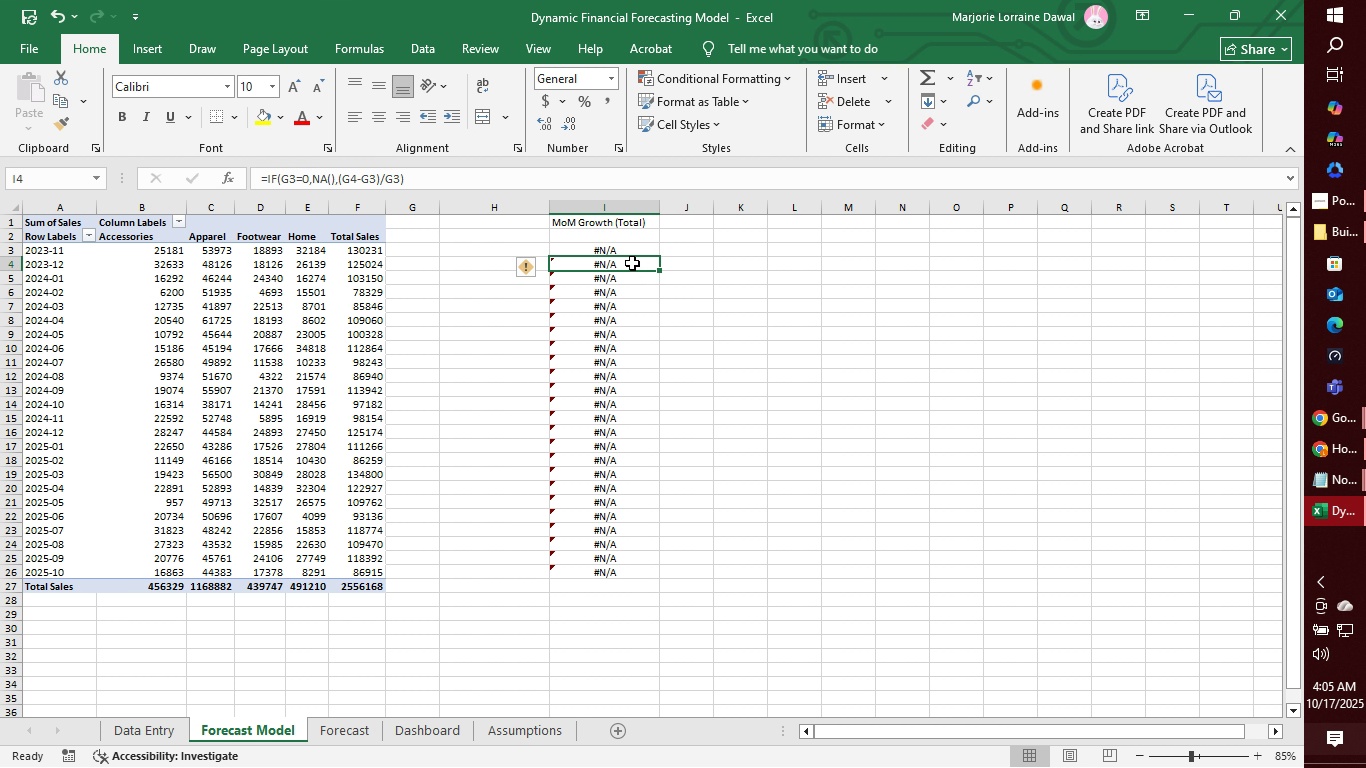 
wait(12.7)
 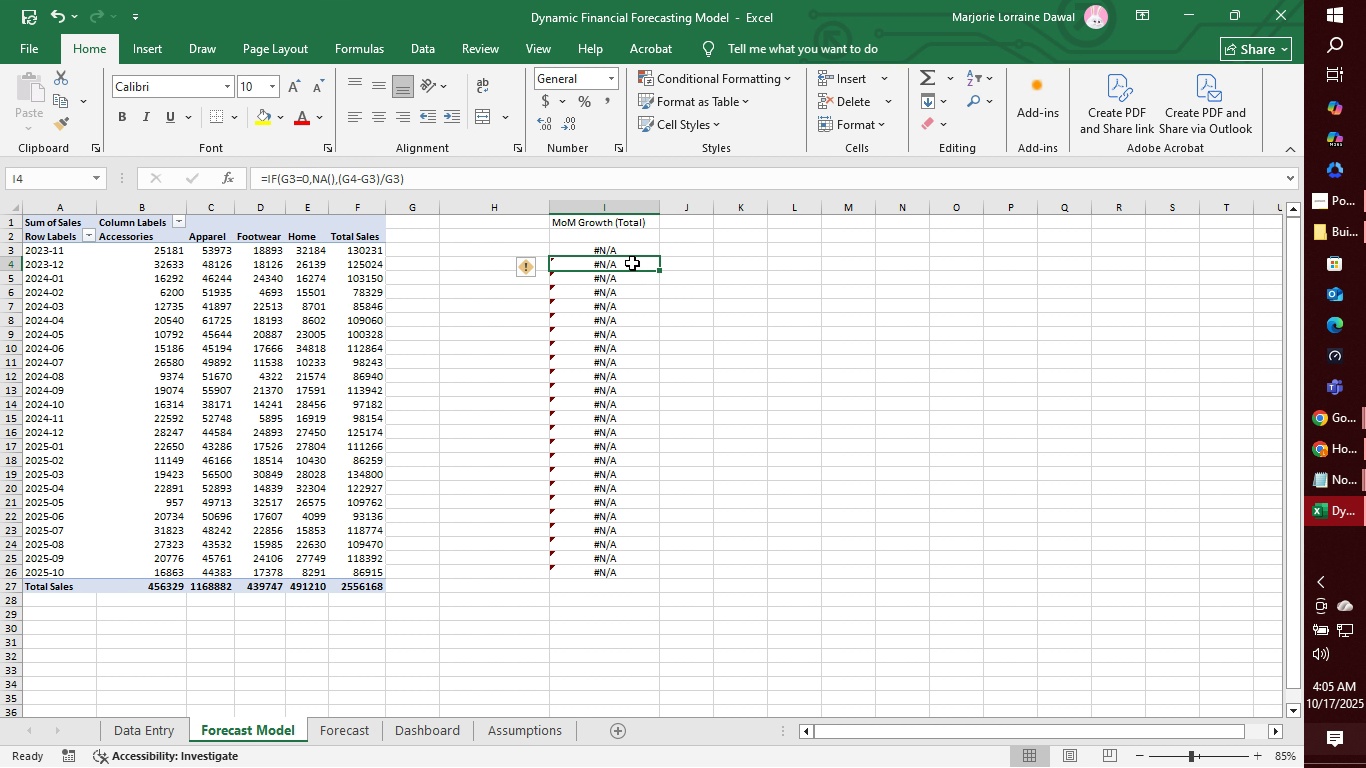 
mouse_move([499, 267])
 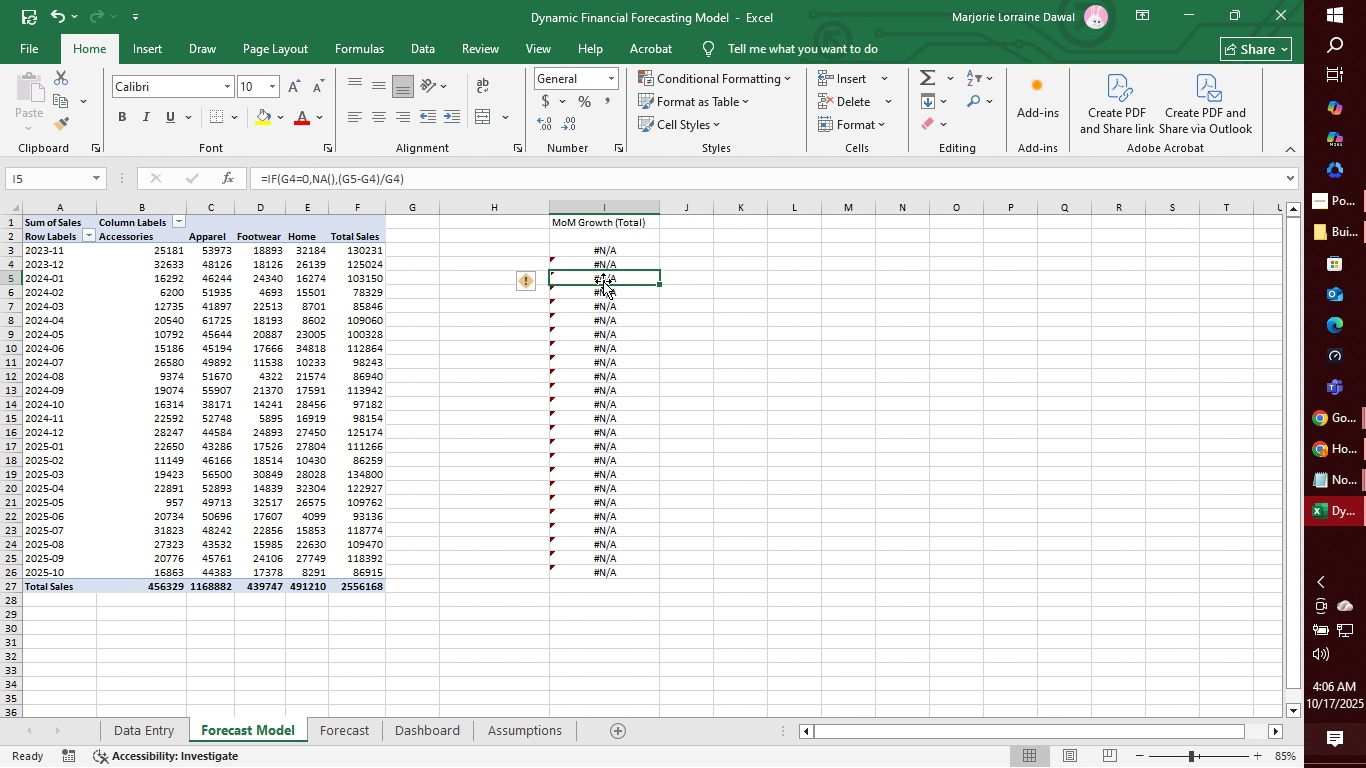 
left_click([603, 281])
 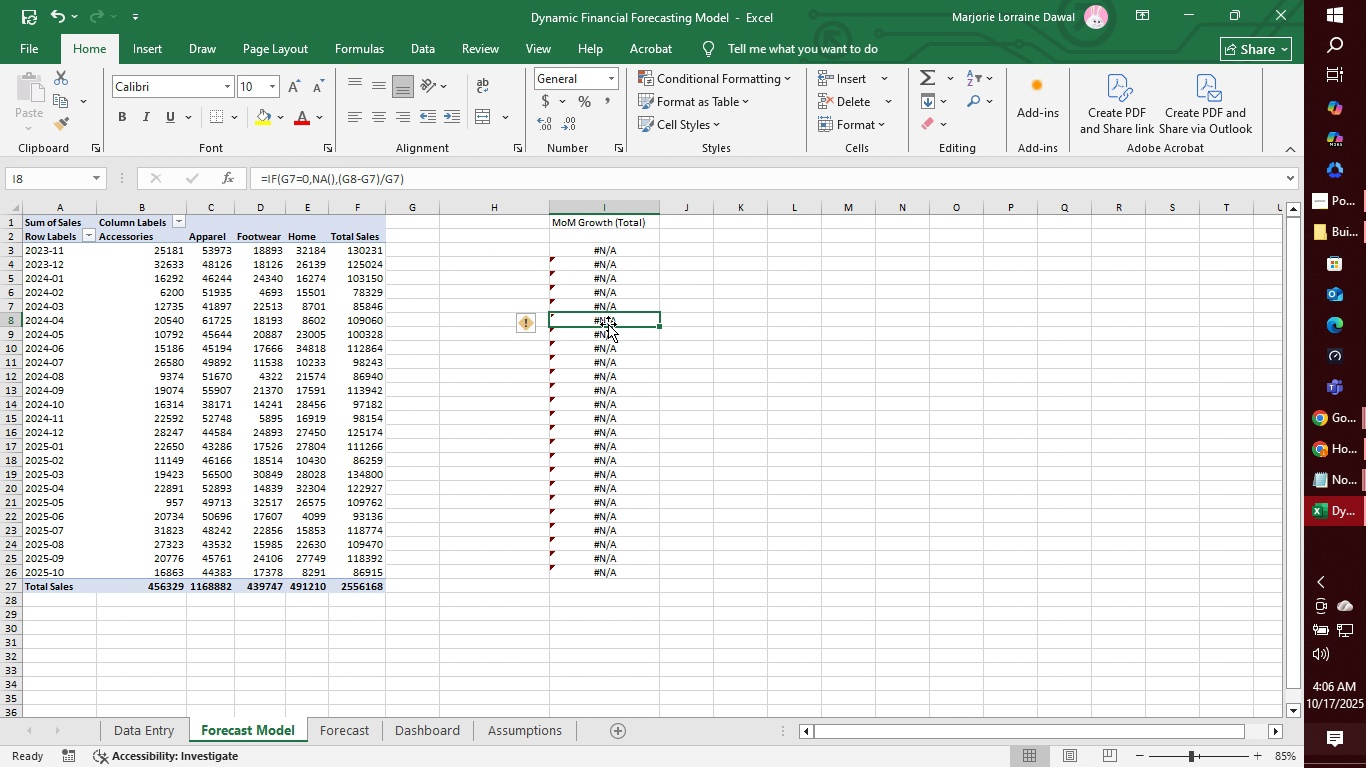 
left_click([608, 324])
 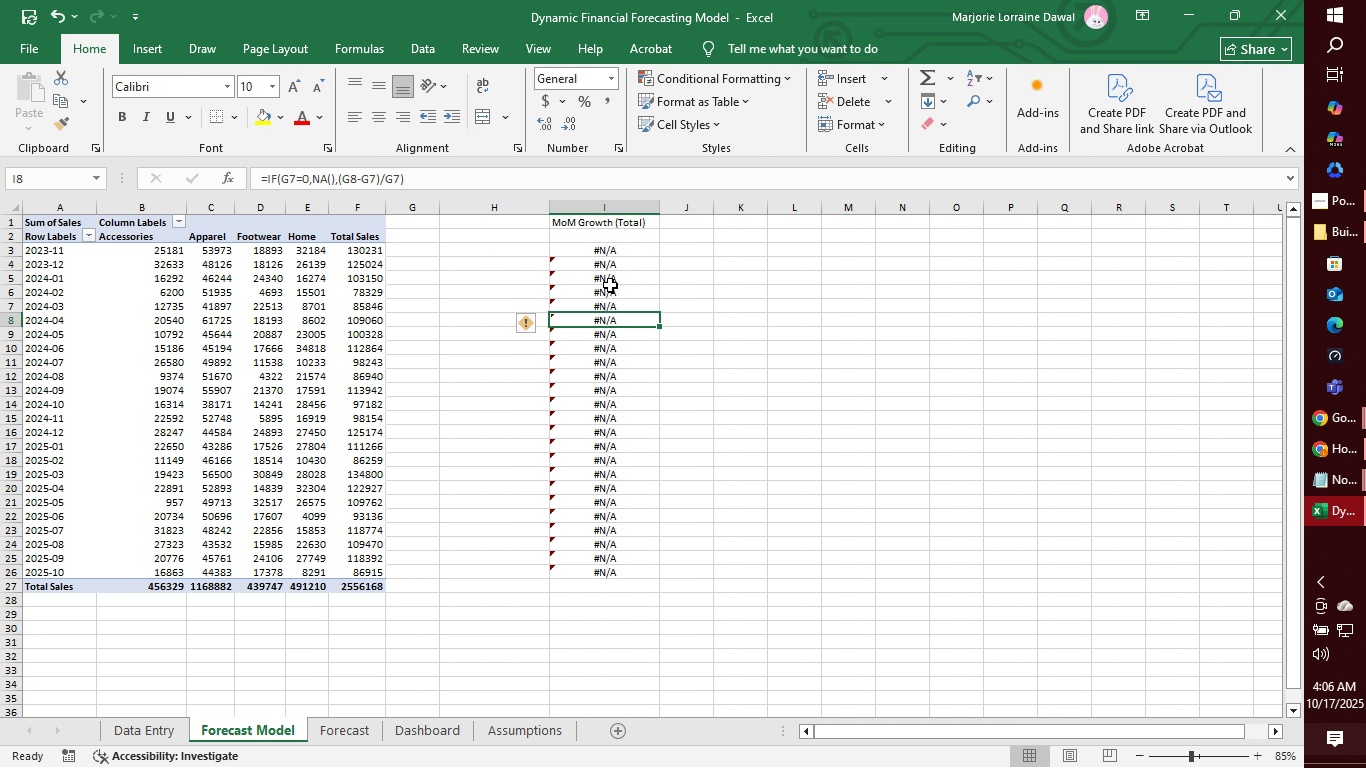 
mouse_move([588, 278])
 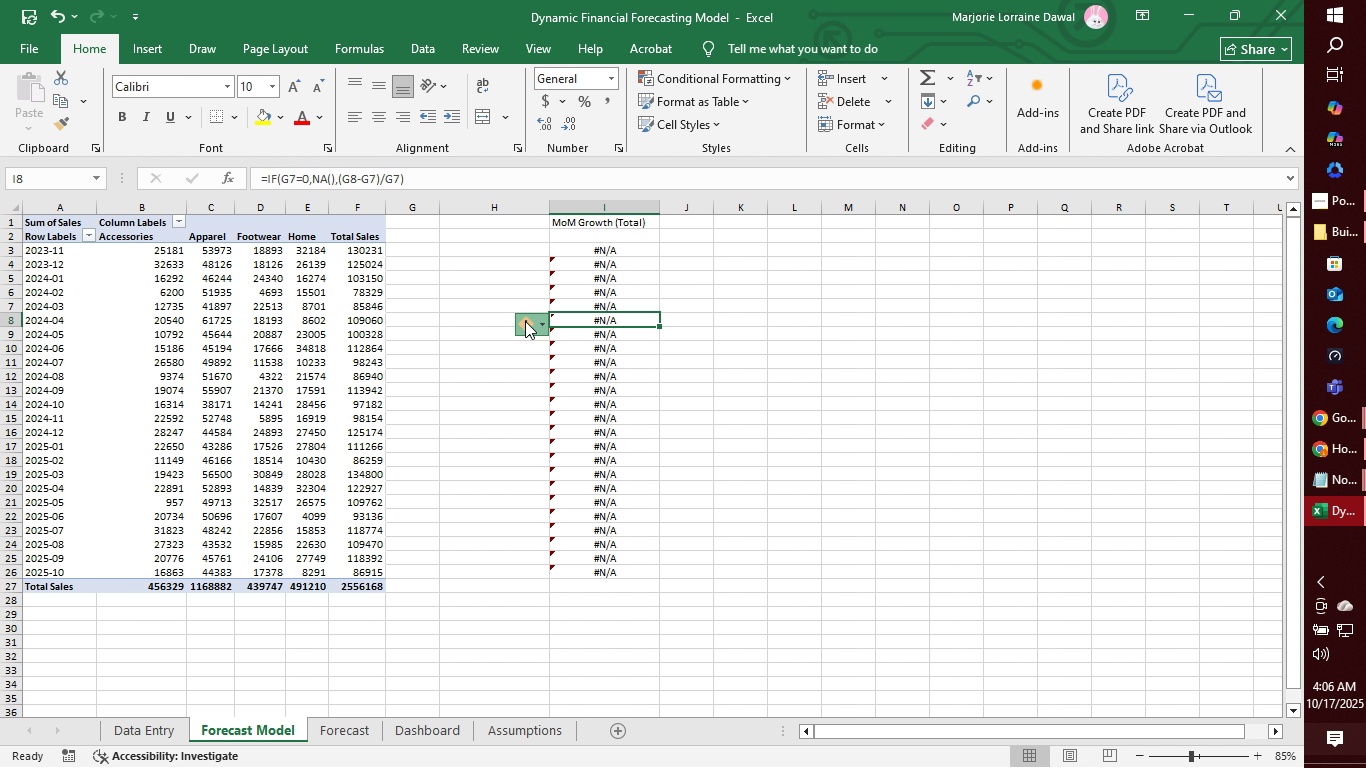 
left_click([525, 321])
 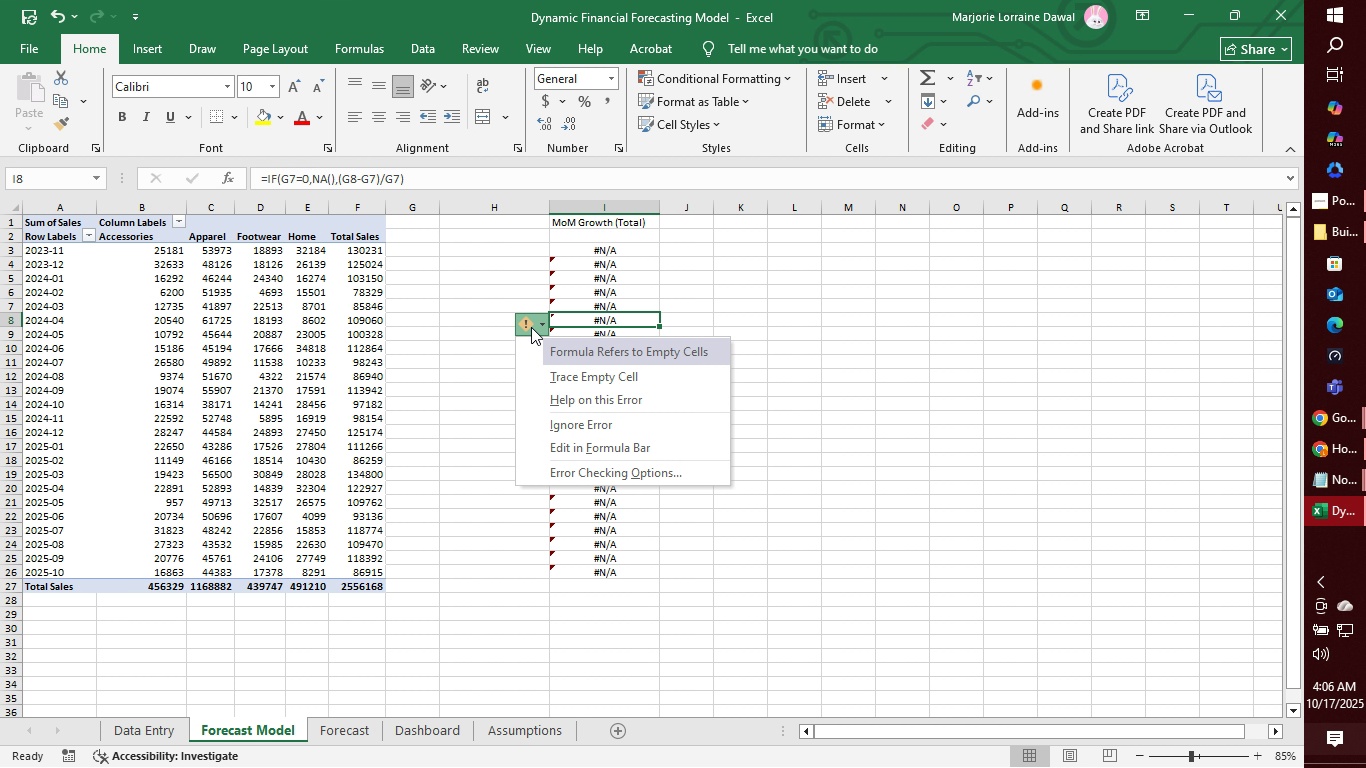 
wait(8.43)
 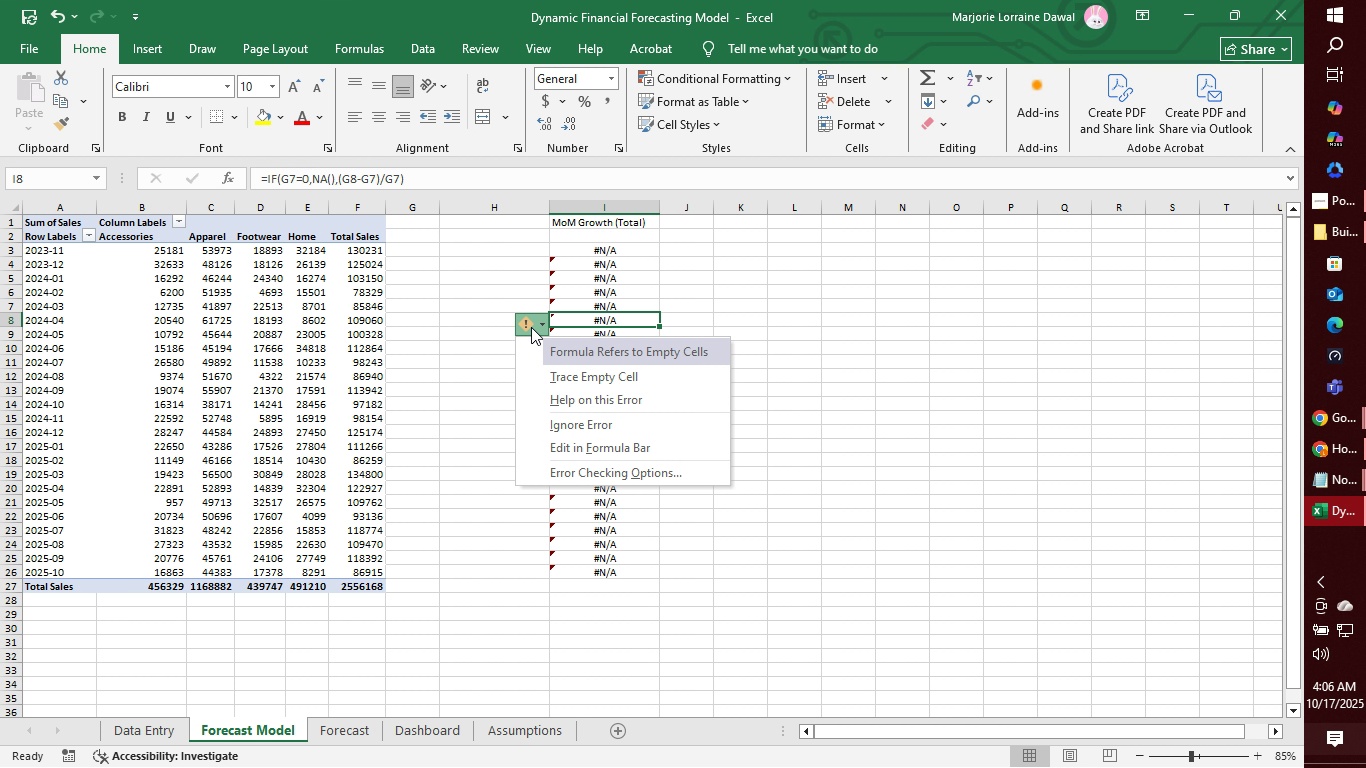 
left_click([655, 348])
 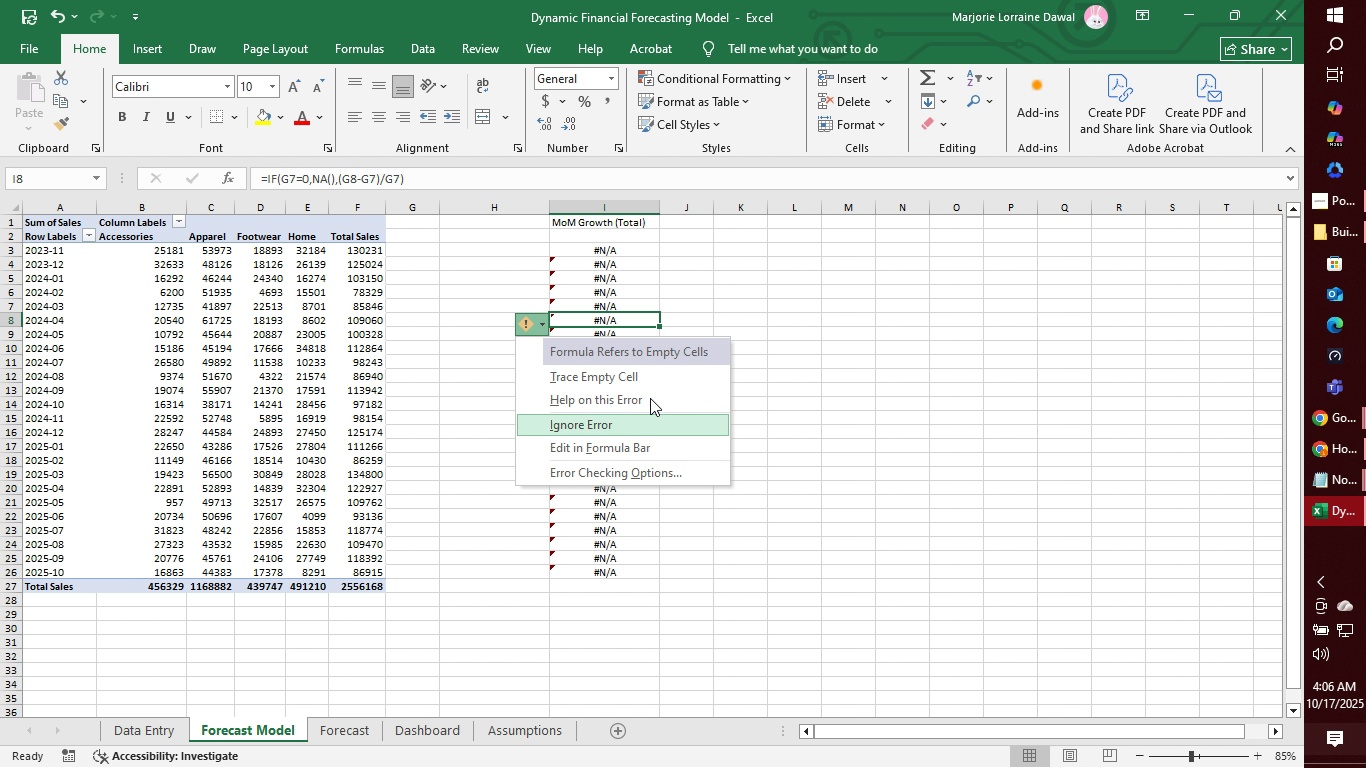 
left_click([729, 331])
 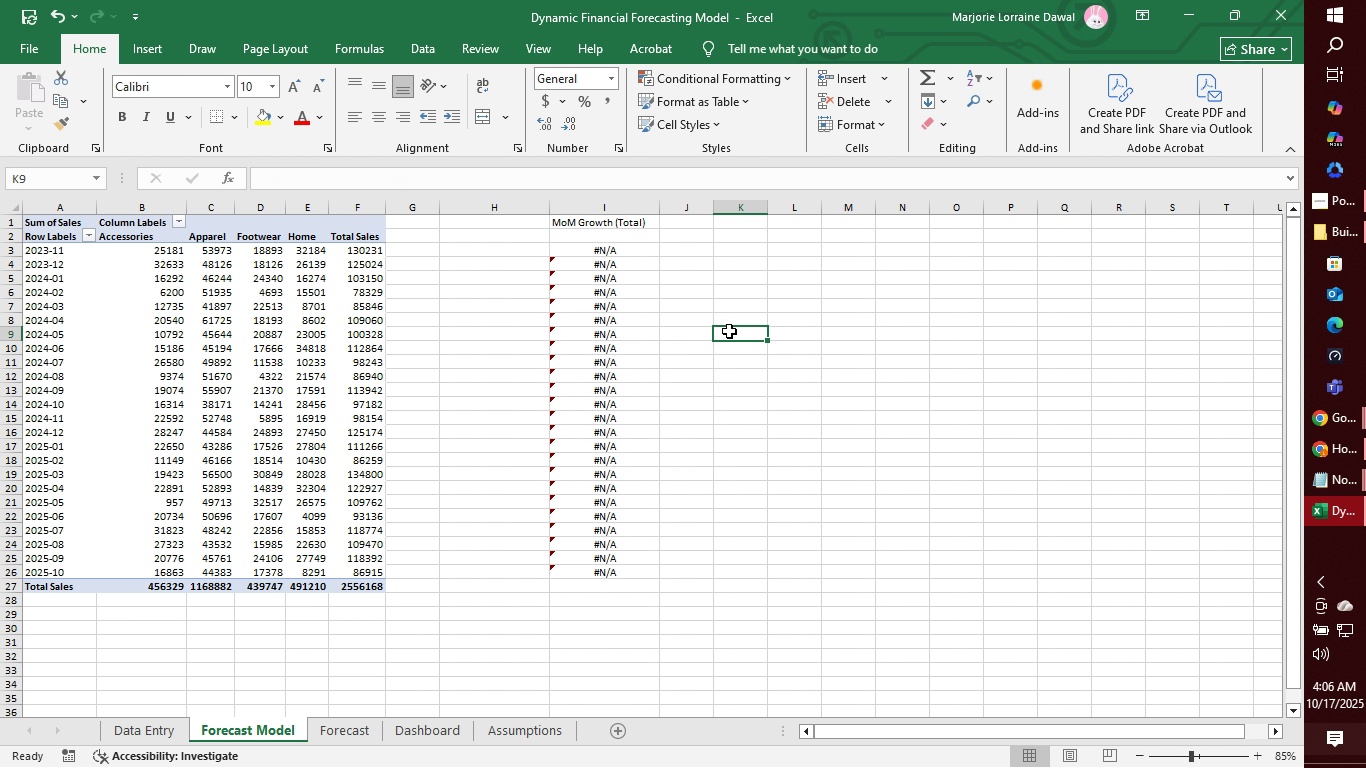 
key(Control+Z)
 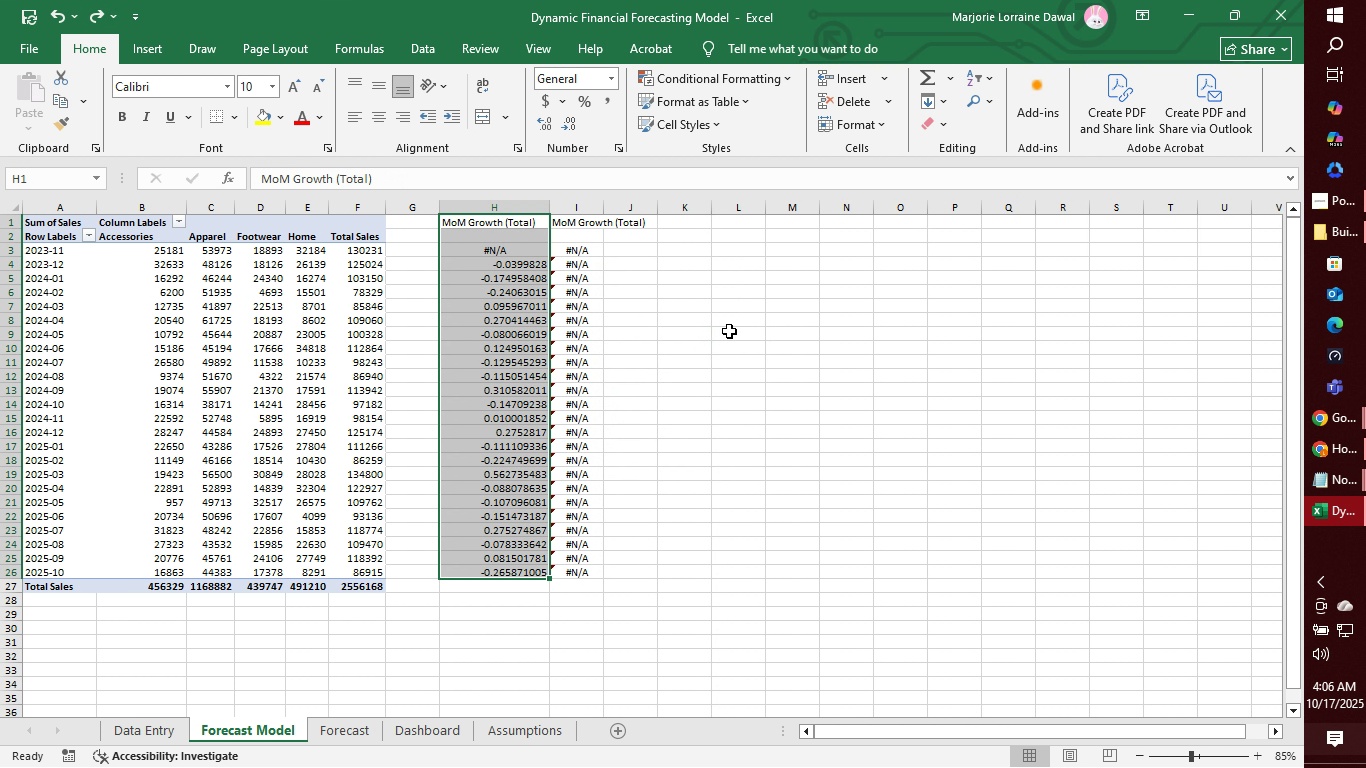 
key(Control+Z)
 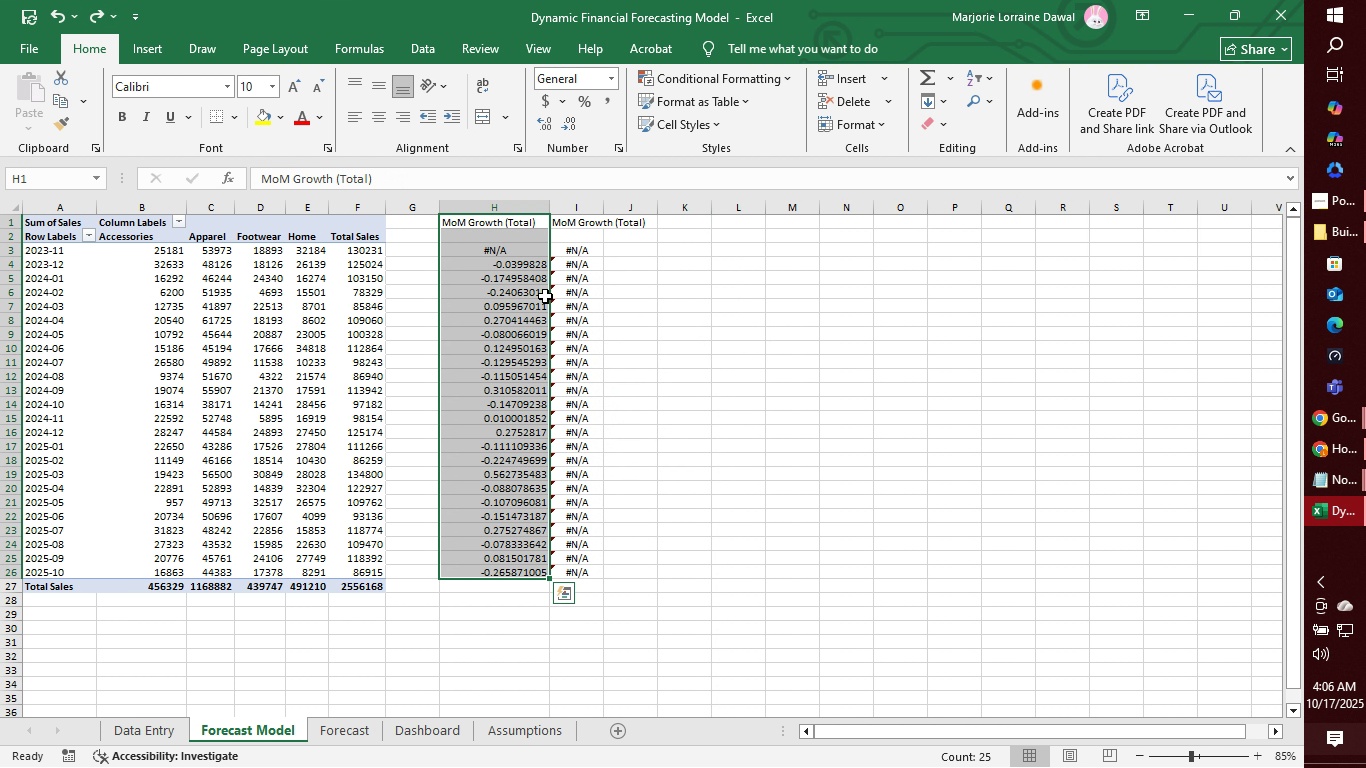 
left_click([526, 265])
 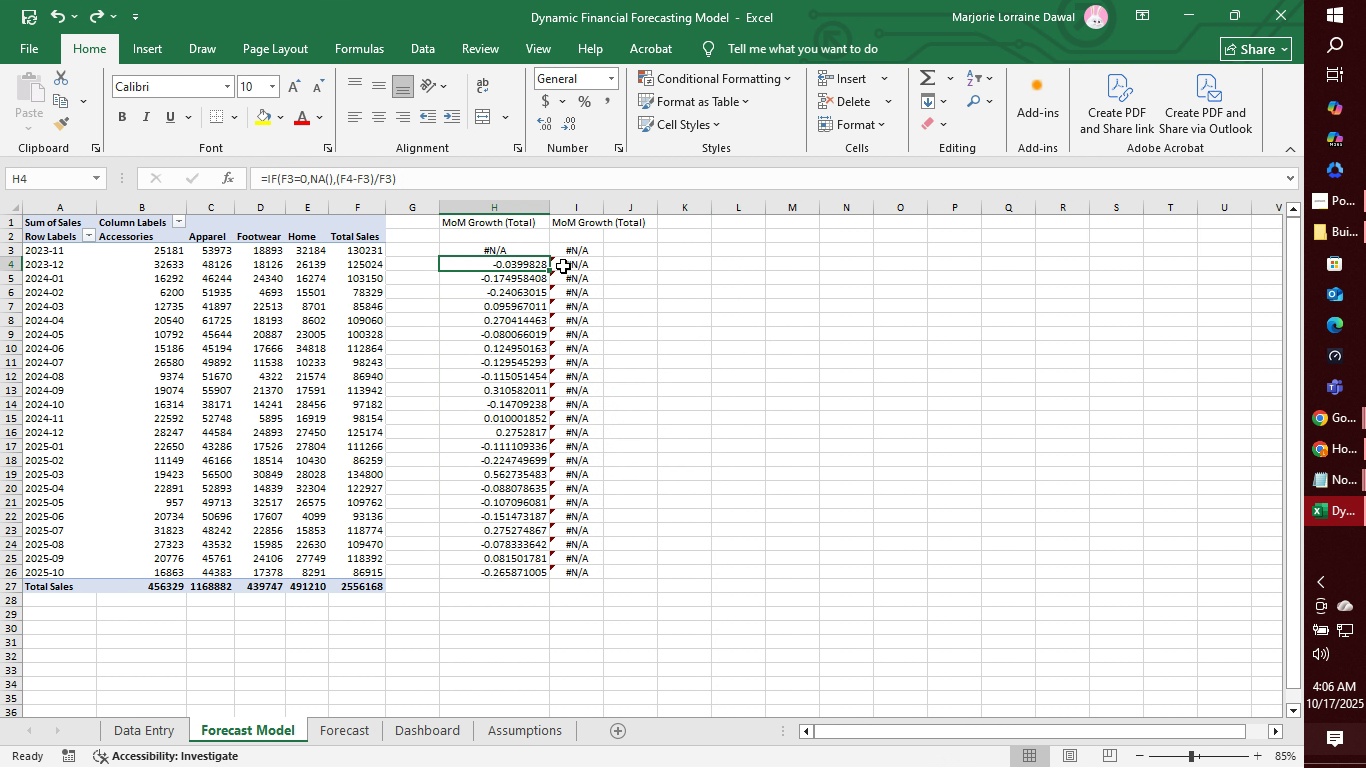 
left_click([571, 267])
 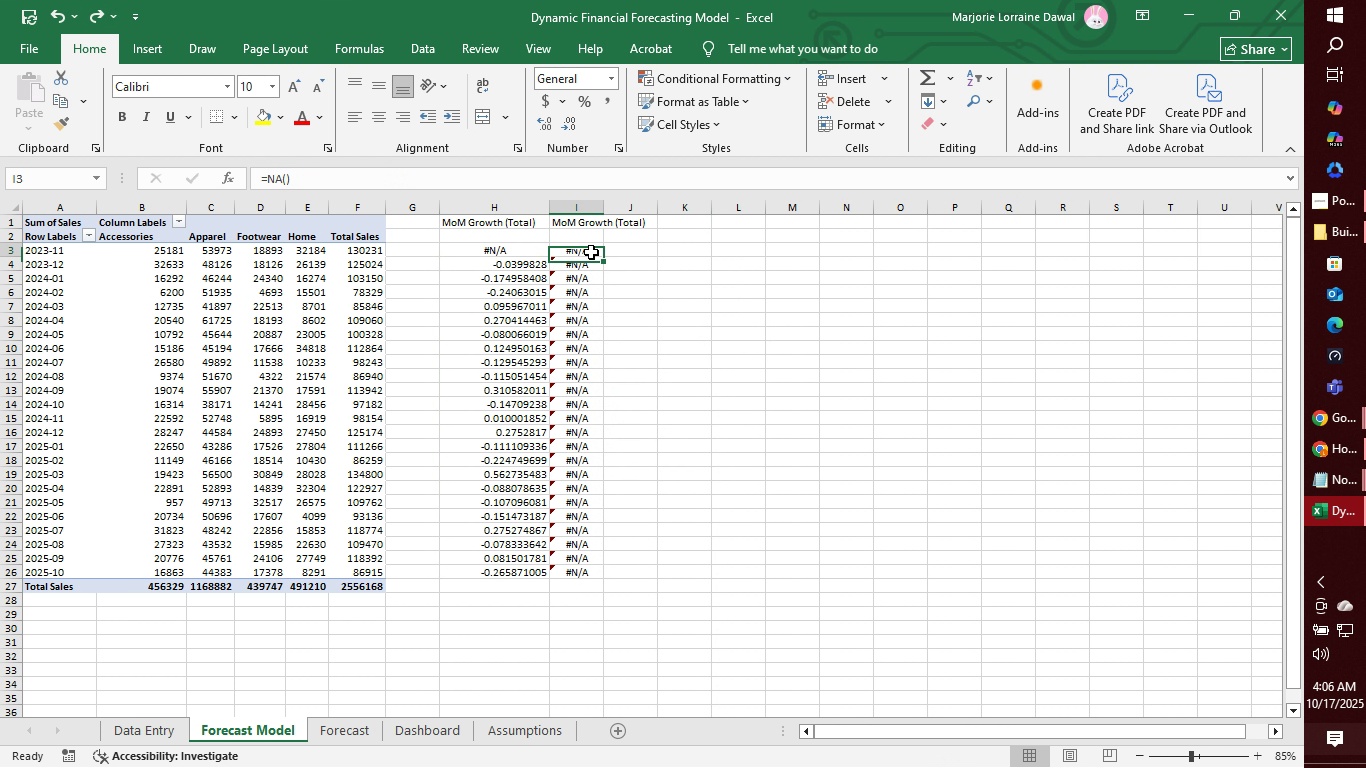 
left_click([591, 252])
 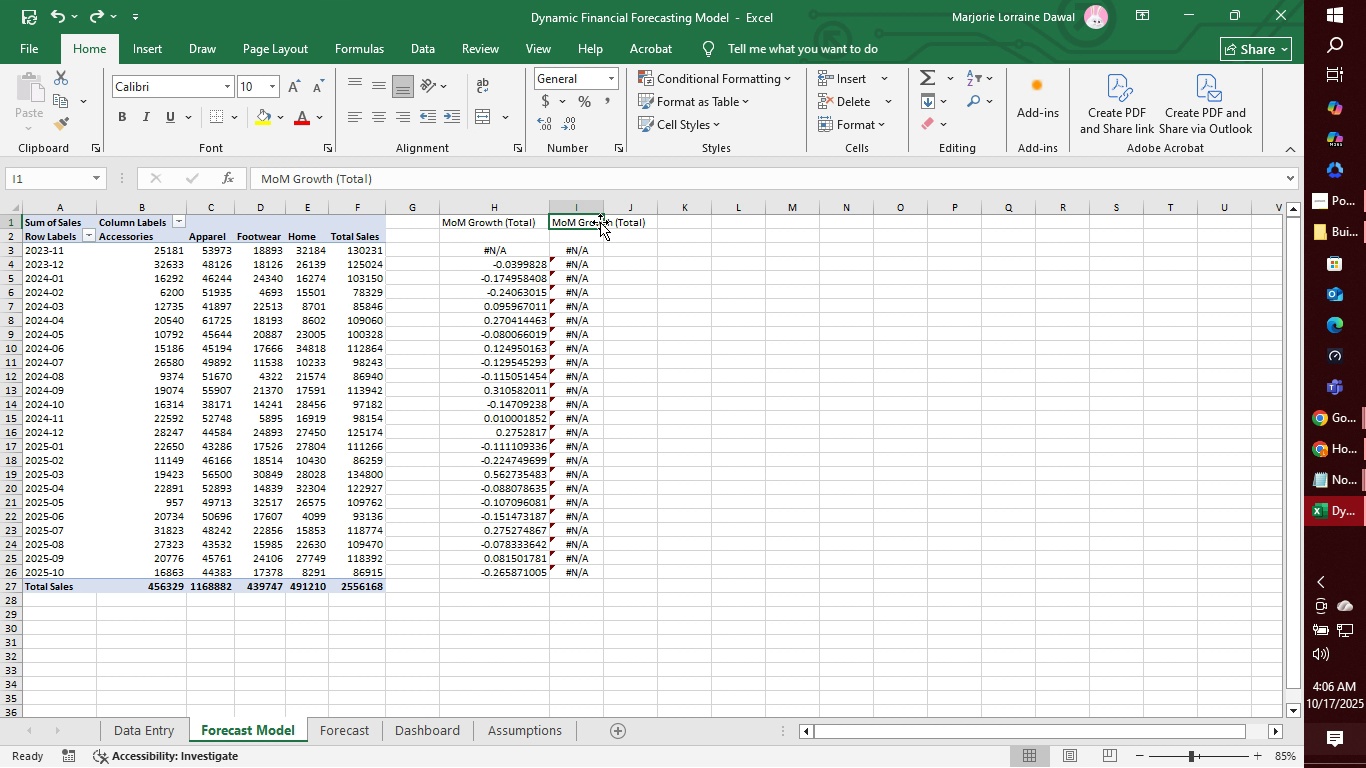 
left_click([600, 222])
 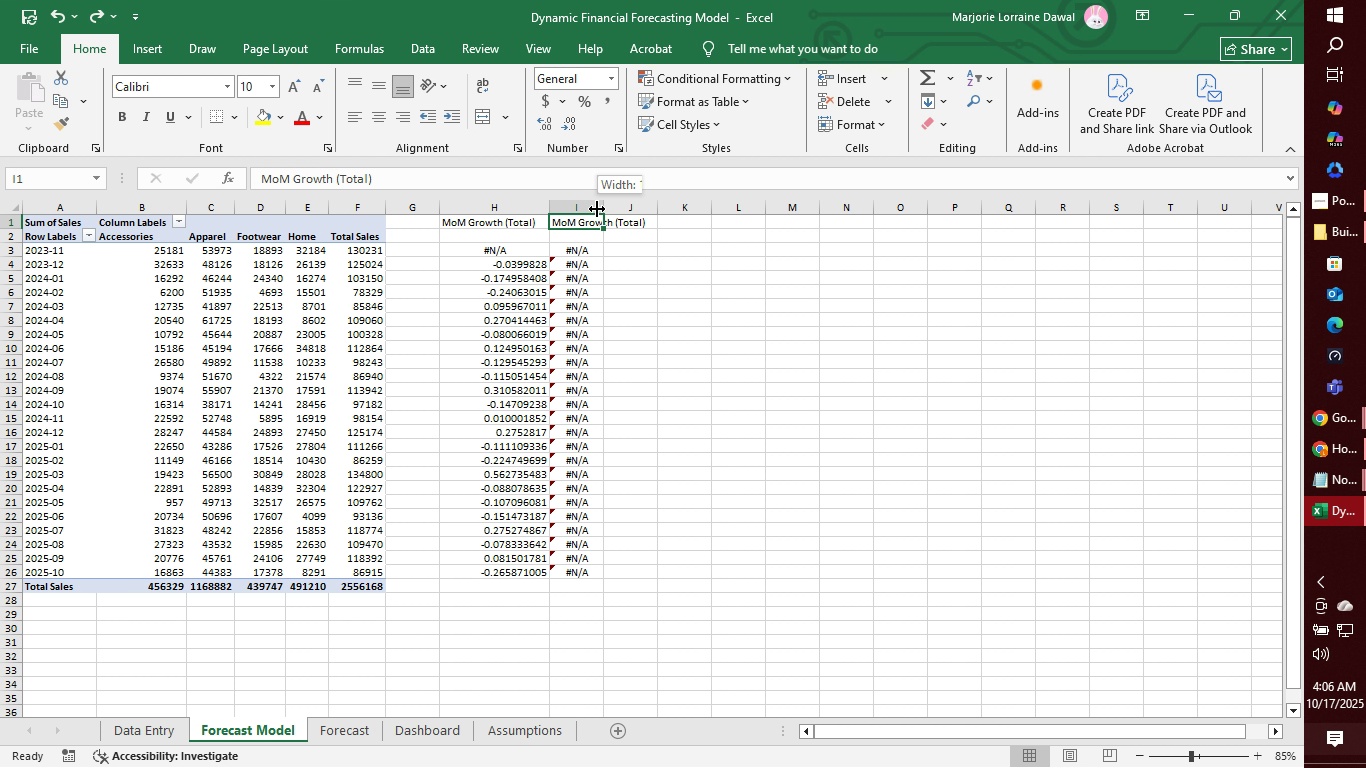 
left_click([597, 209])
 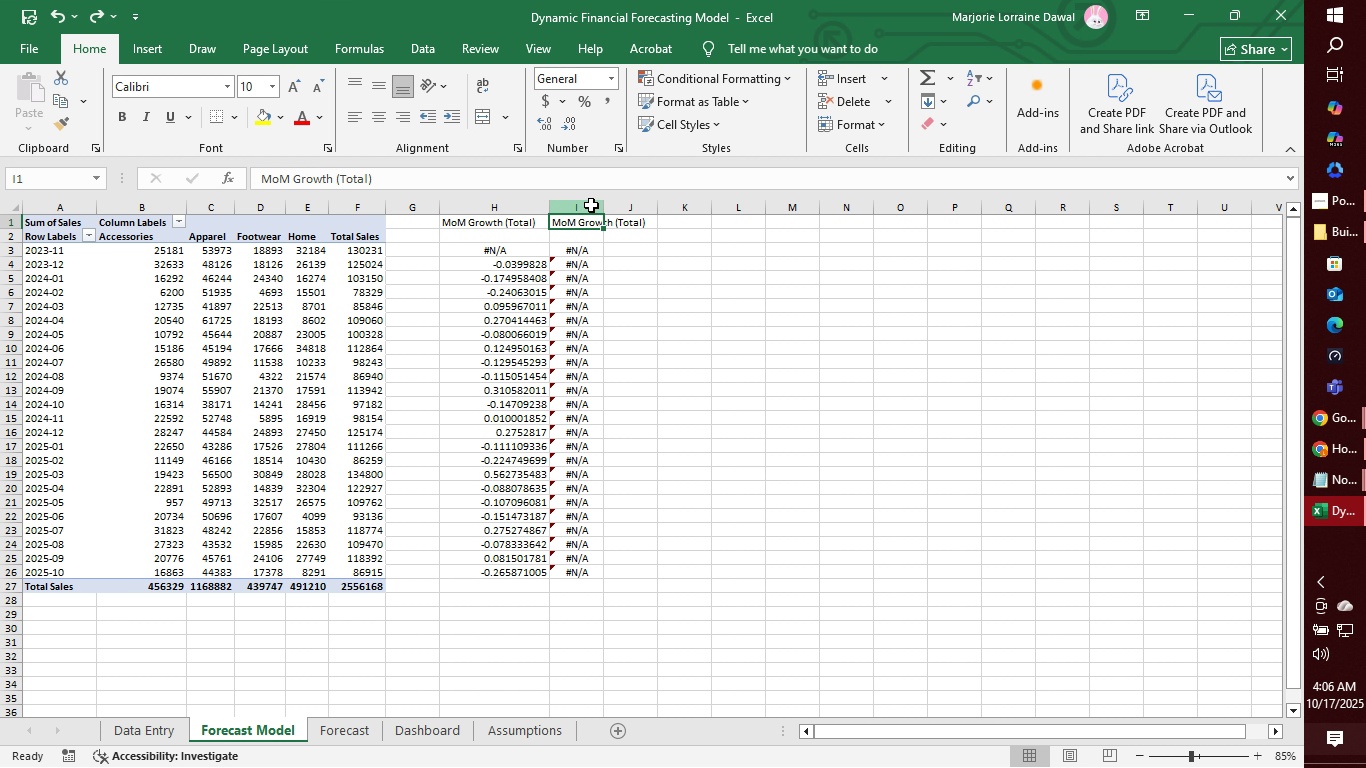 
left_click([591, 205])
 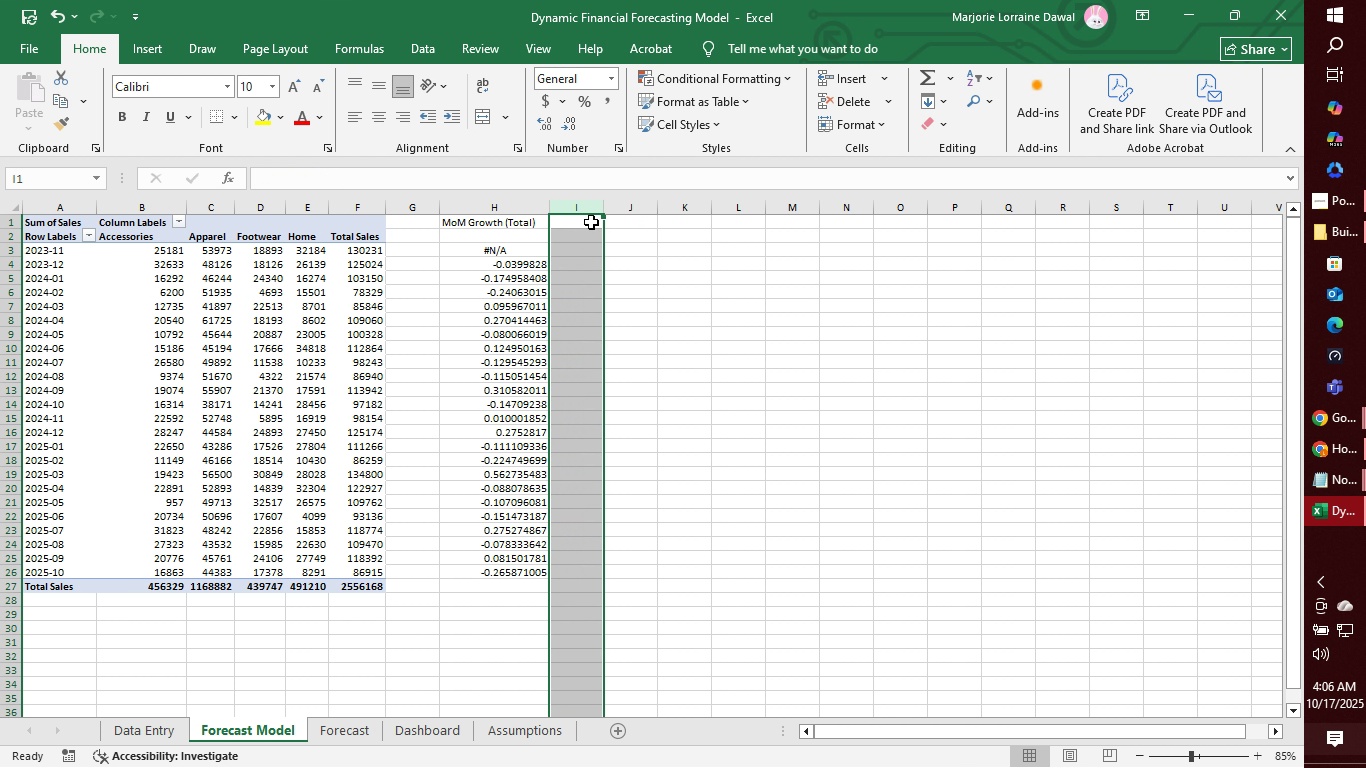 
key(Delete)
 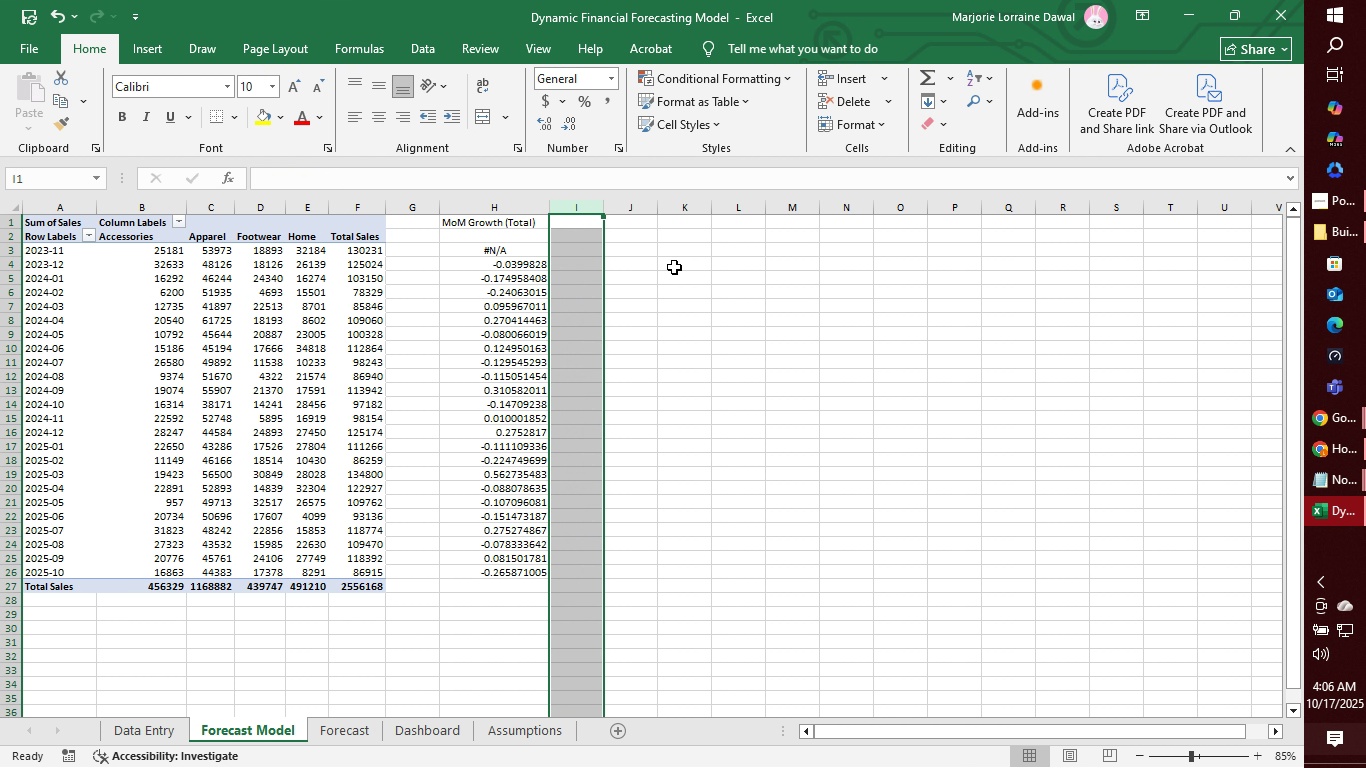 
left_click([684, 284])
 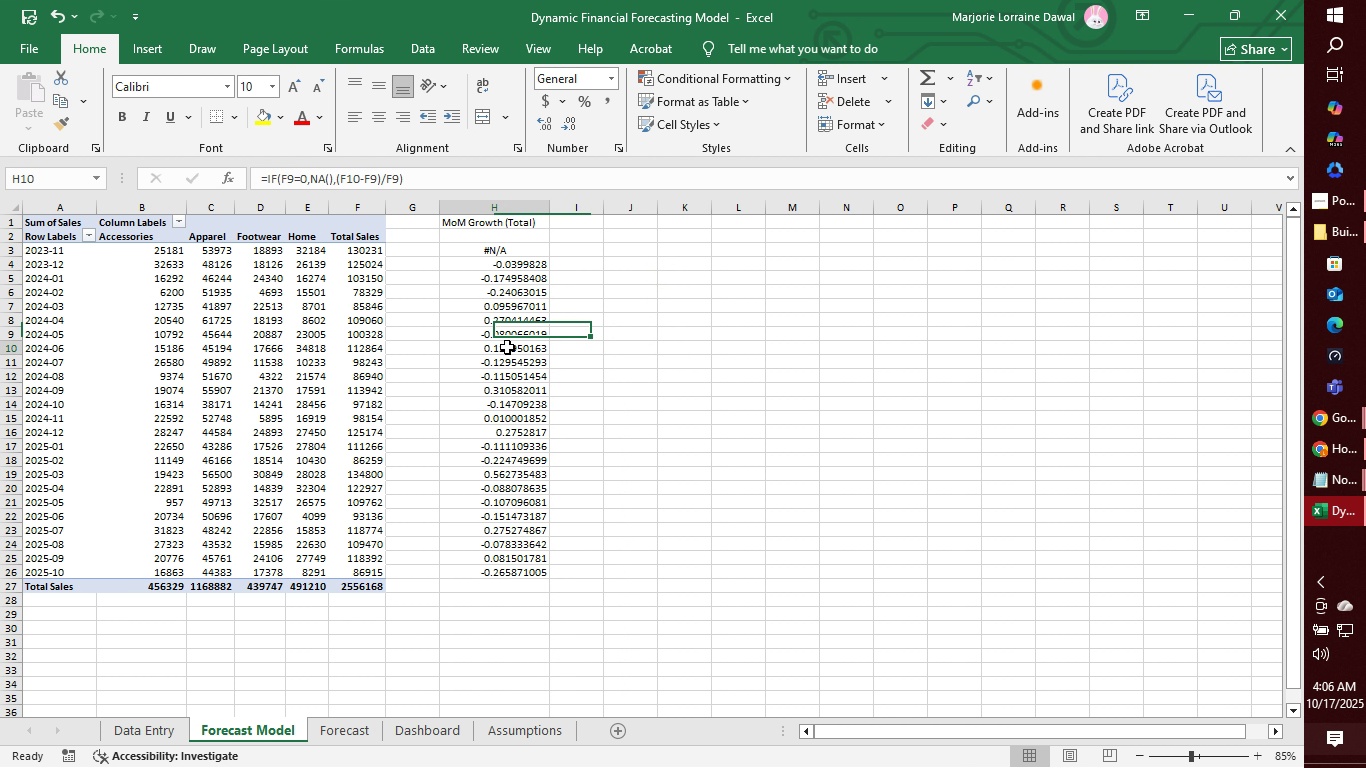 
left_click([507, 347])
 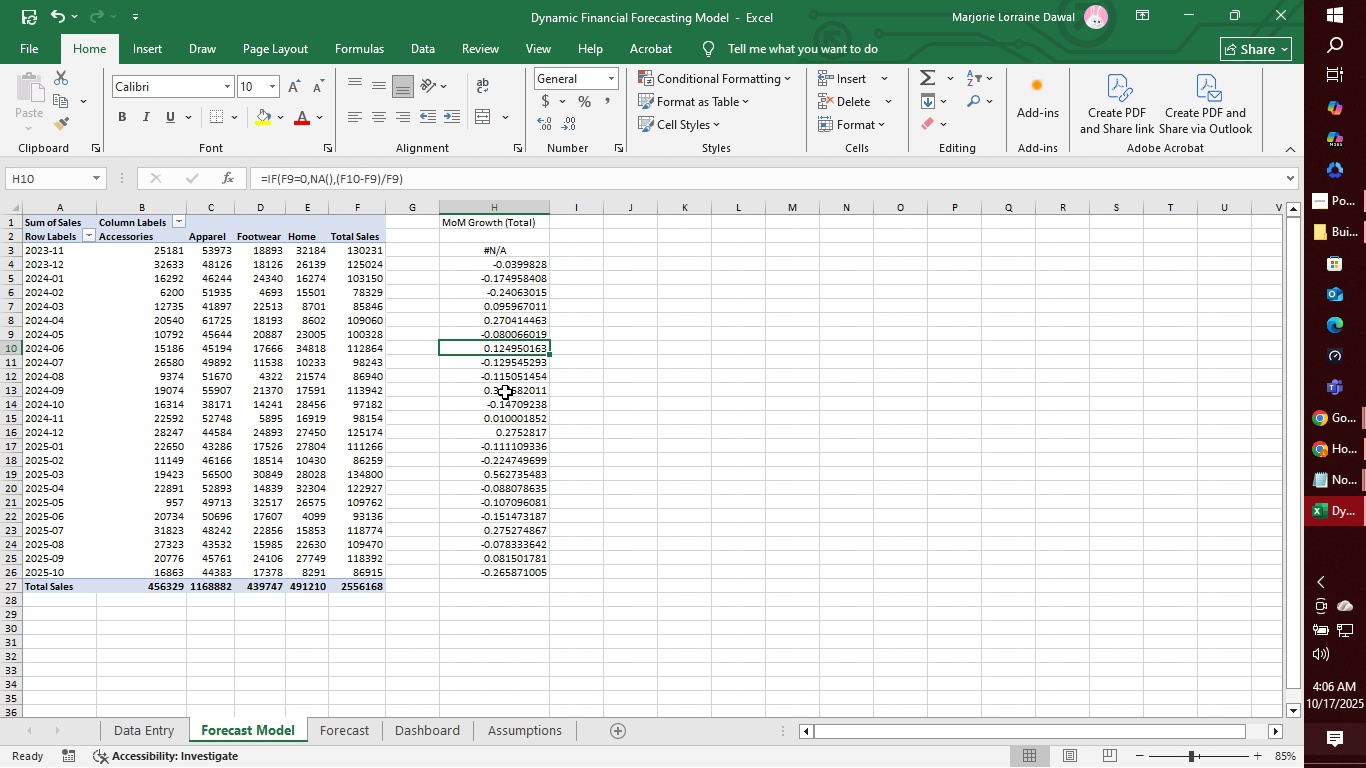 
wait(14.28)
 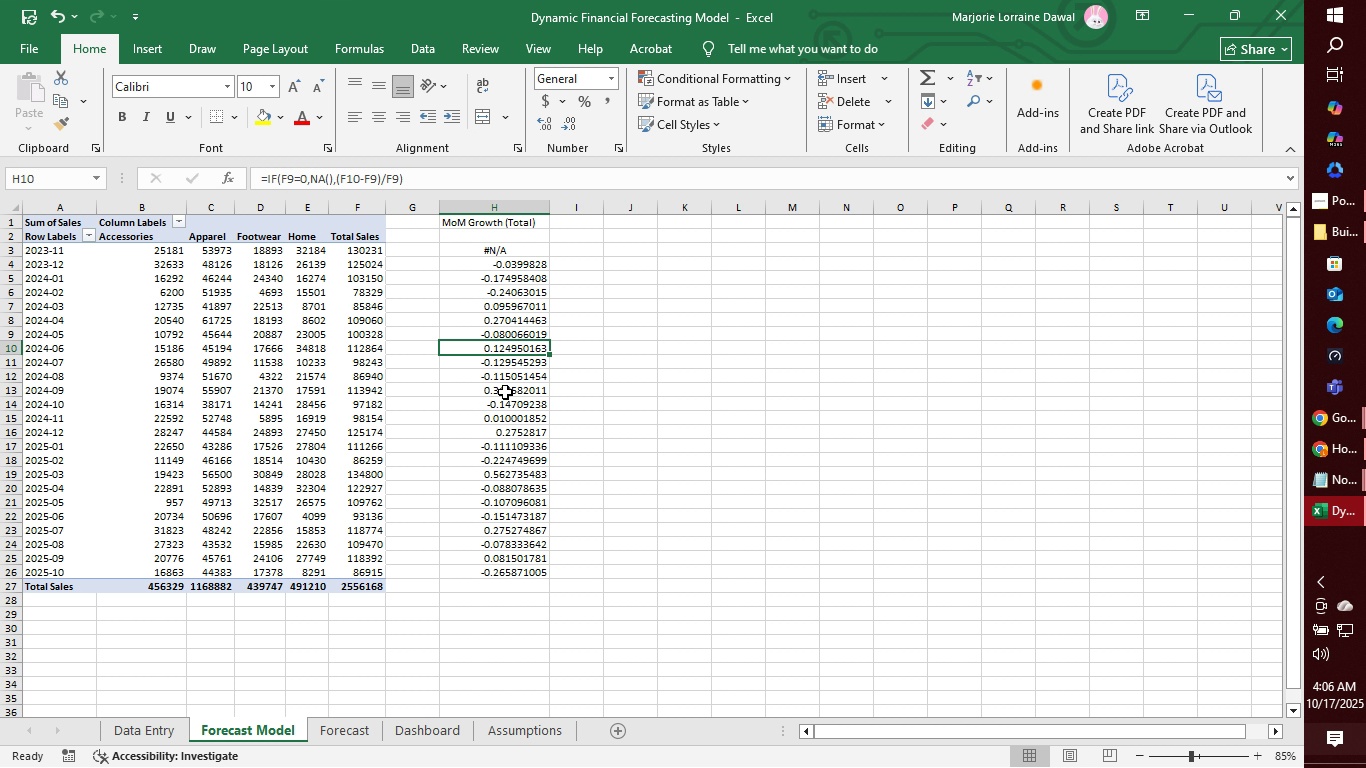 
double_click([522, 568])
 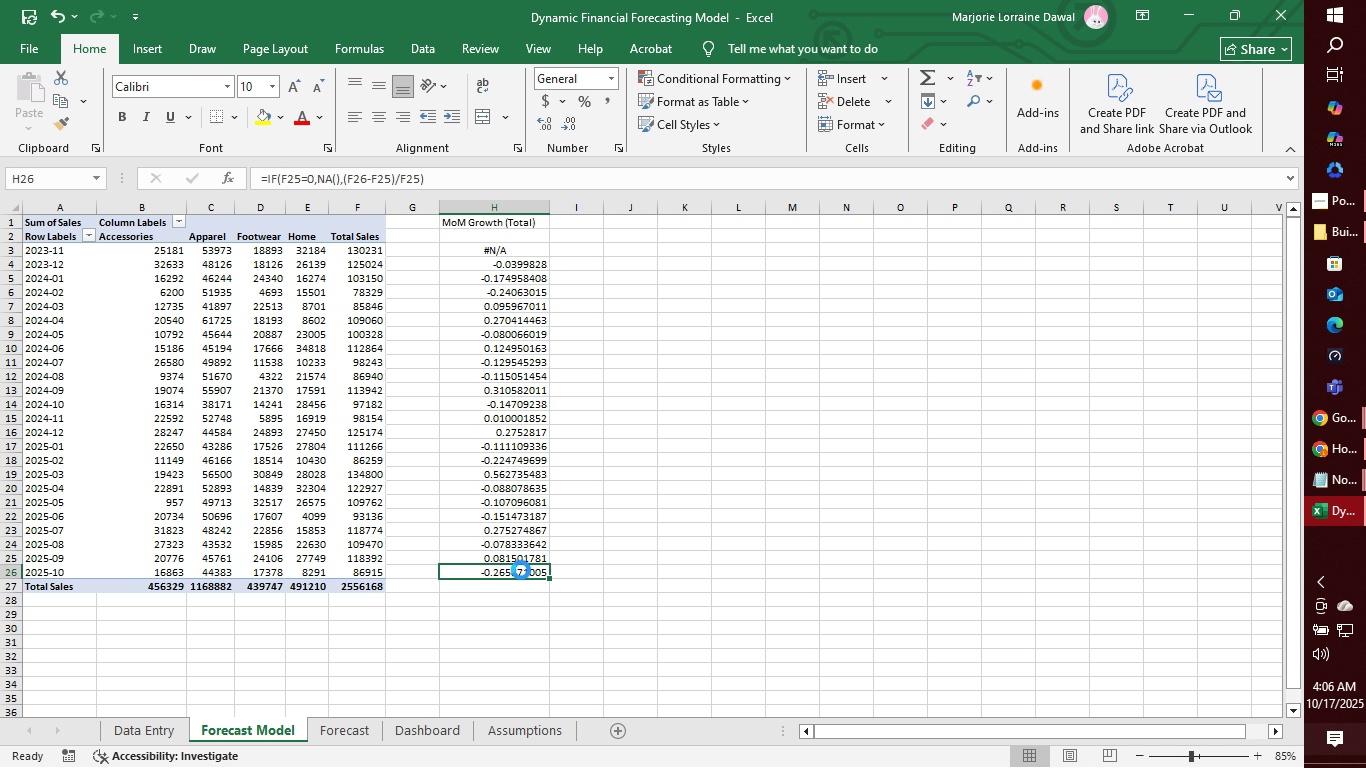 
key(Control+S)
 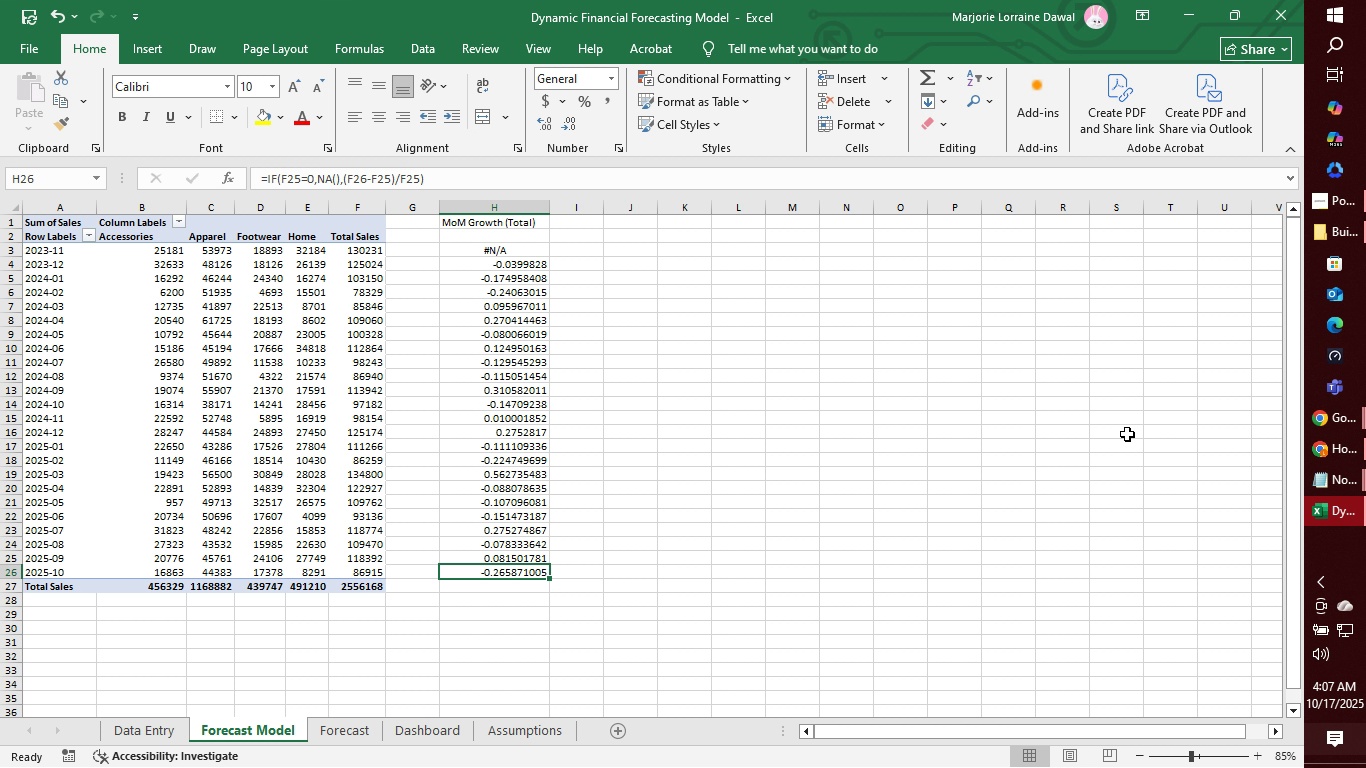 
wait(27.81)
 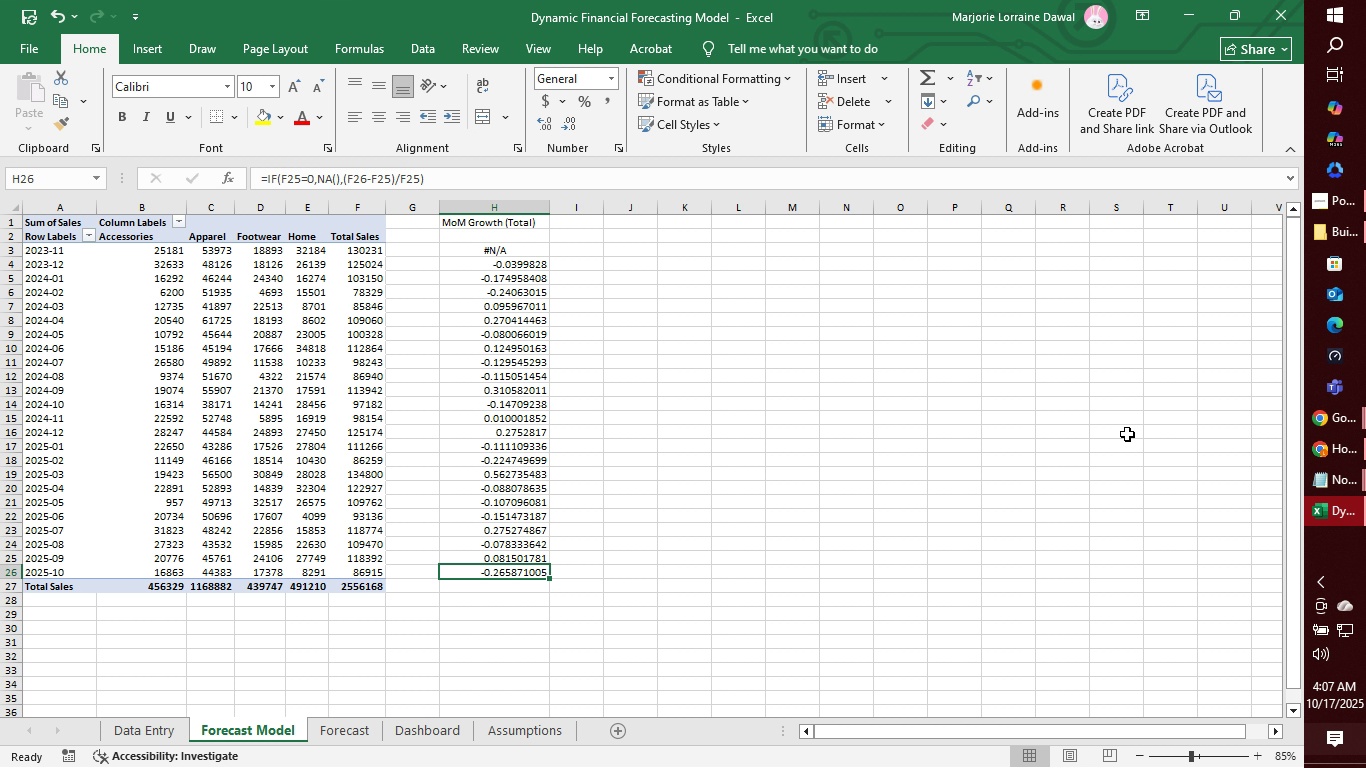 
double_click([625, 222])
 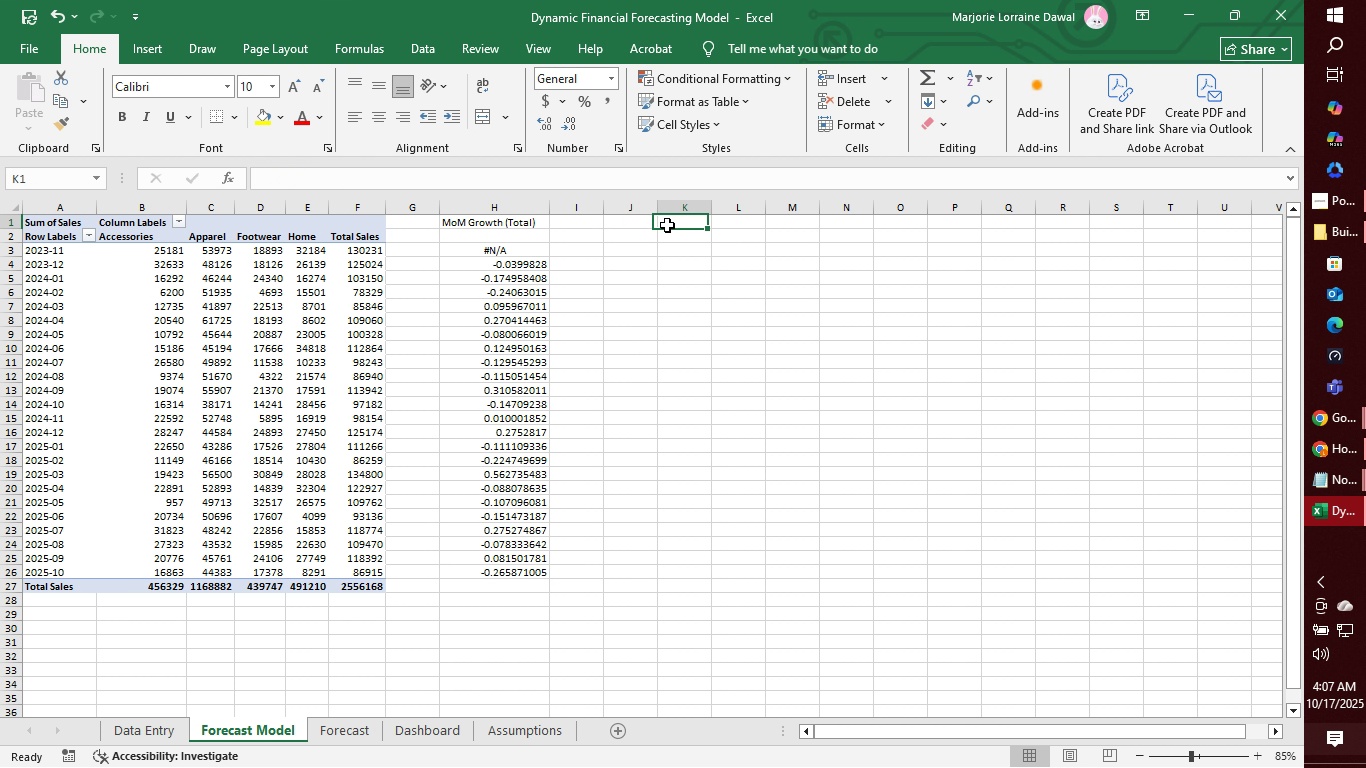 
left_click([667, 225])
 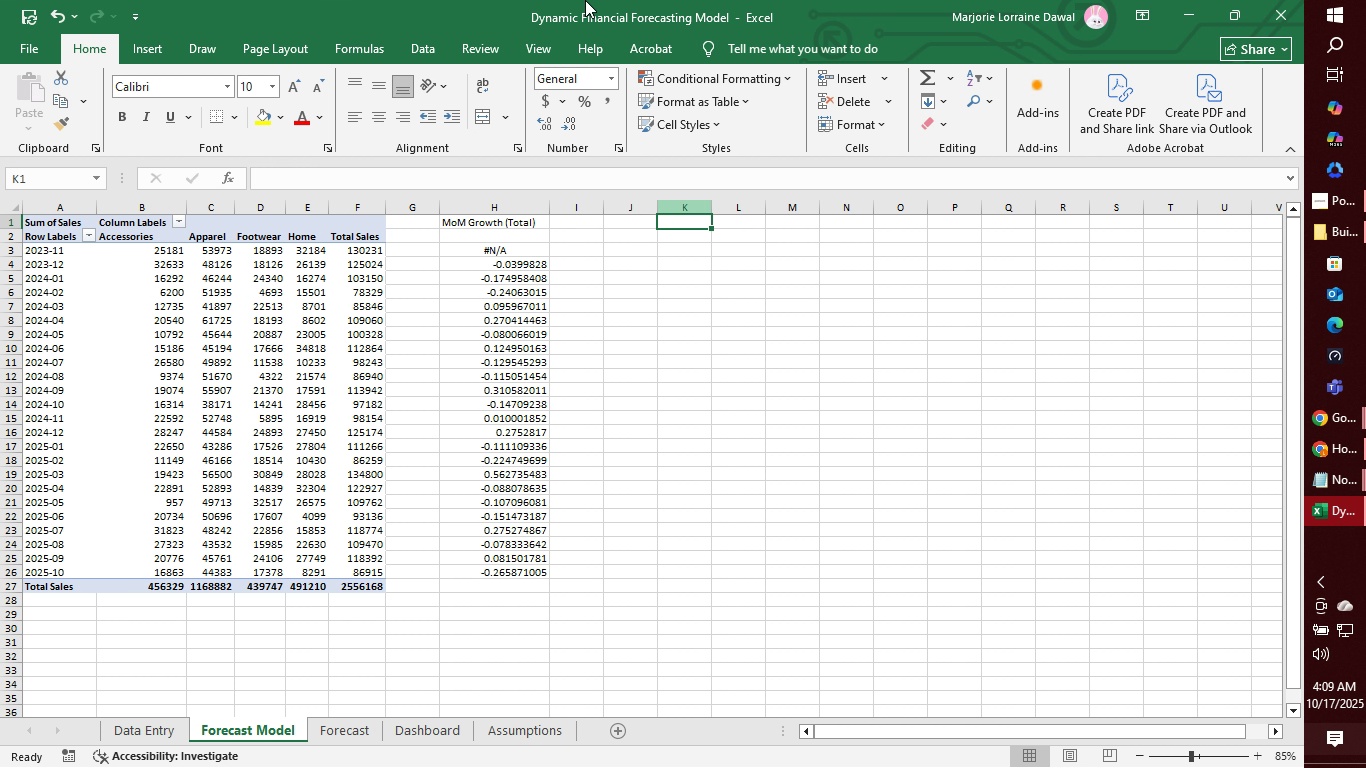 
wait(117.7)
 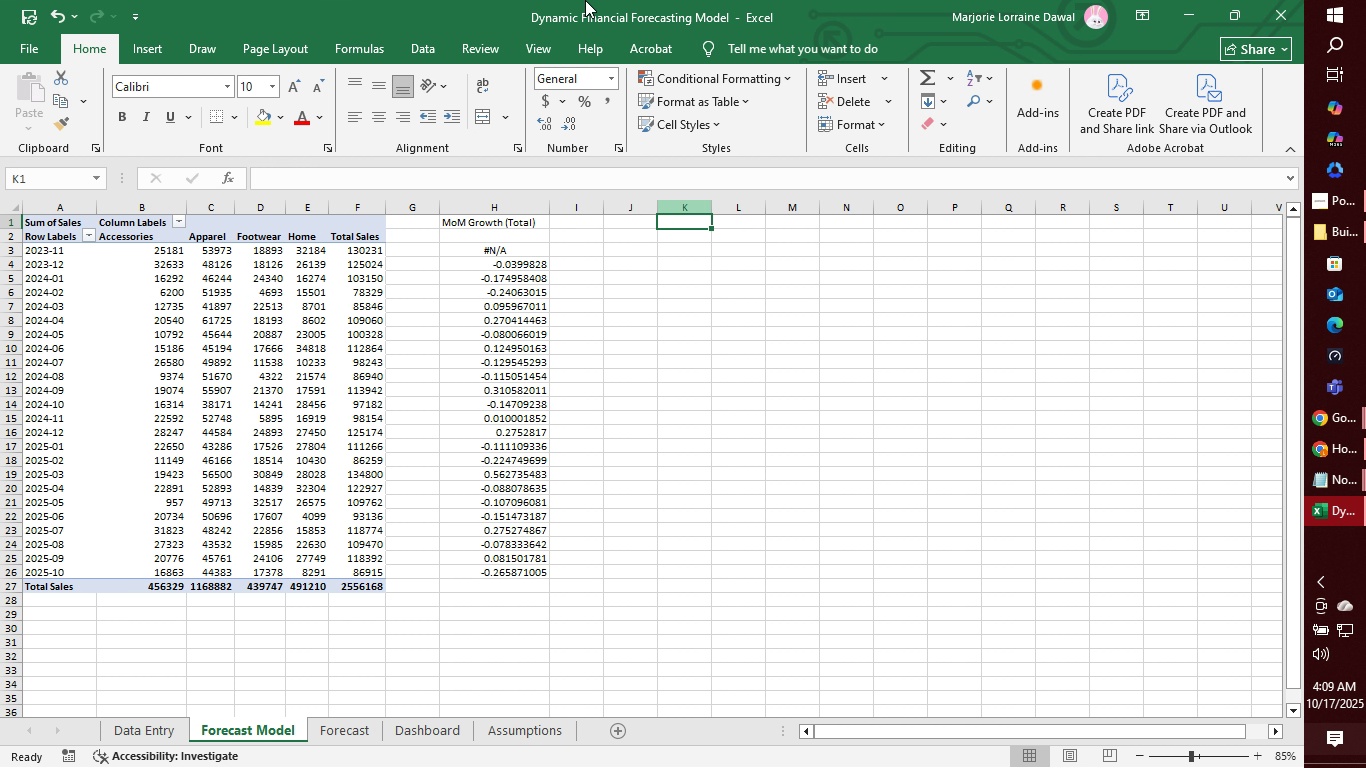 
left_click([680, 224])
 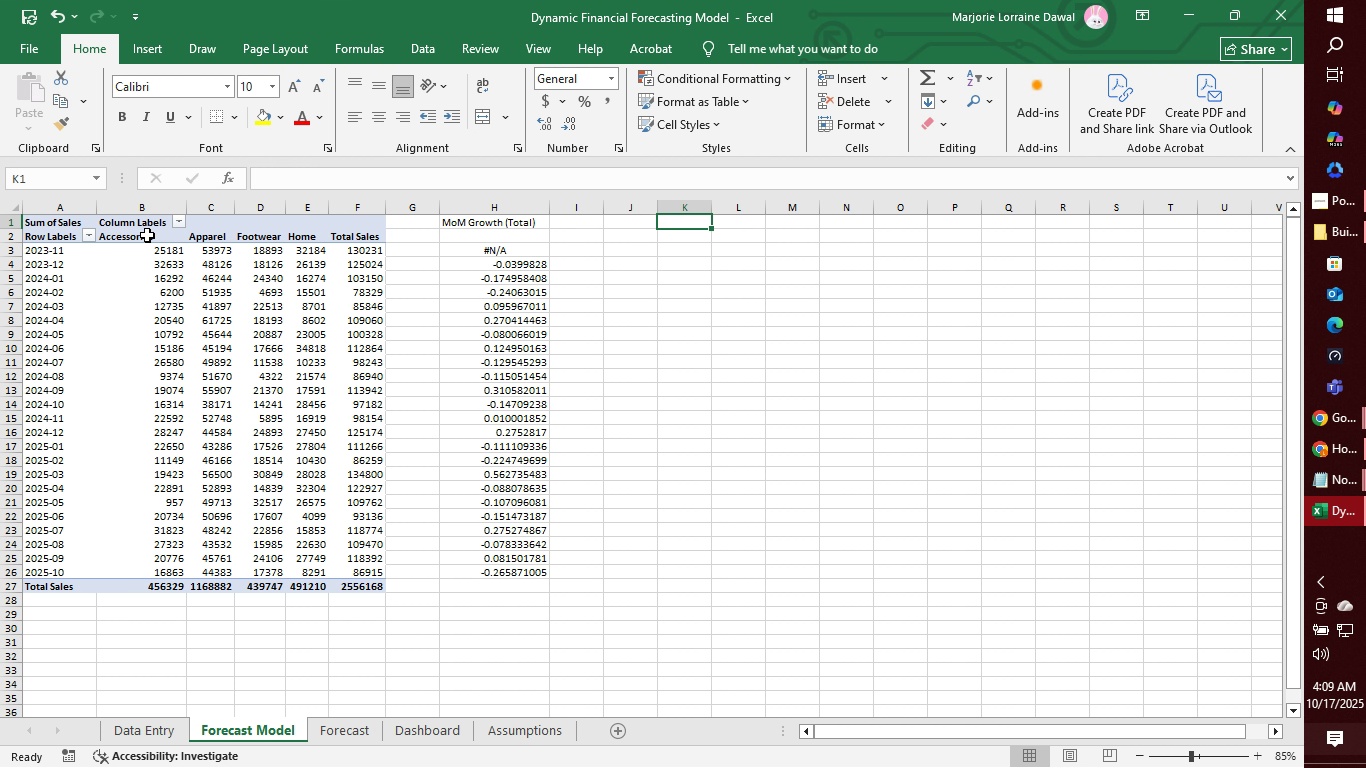 
left_click([127, 237])
 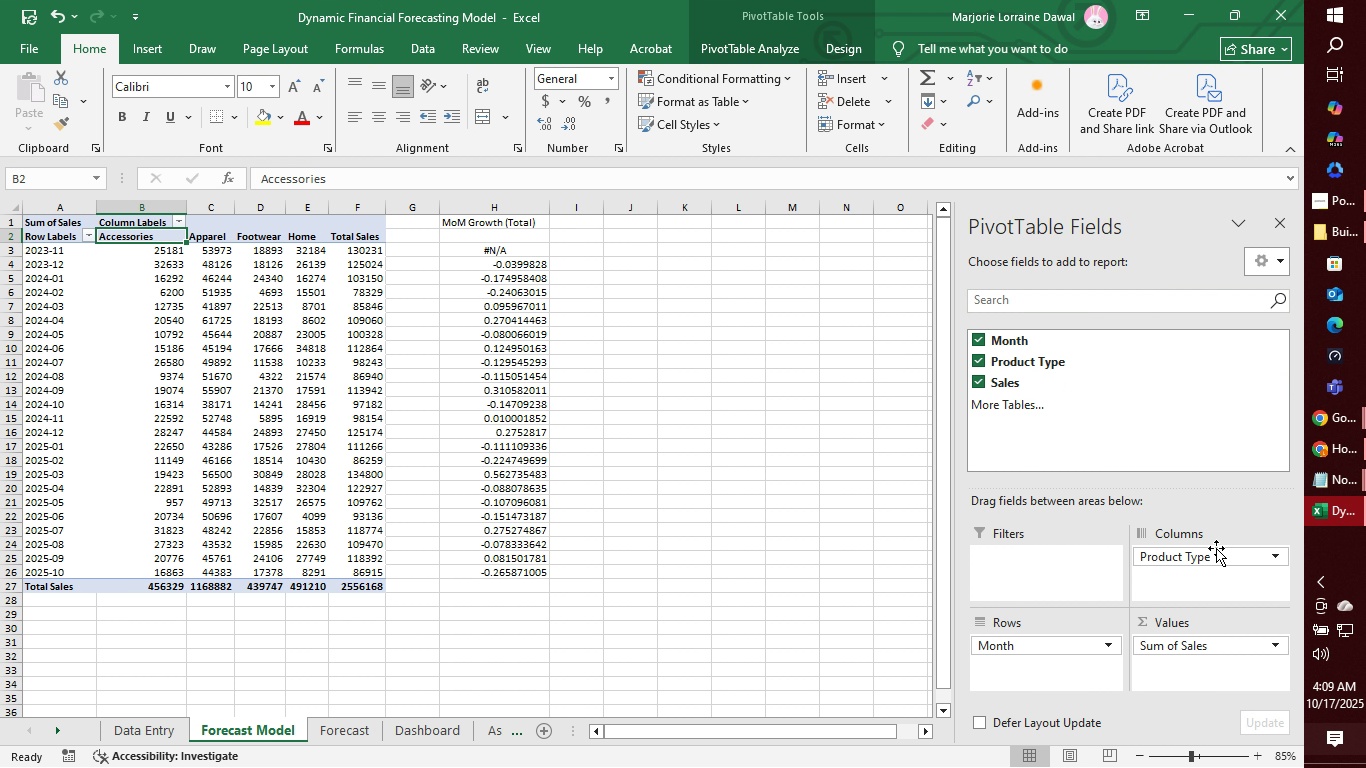 
left_click([1213, 556])
 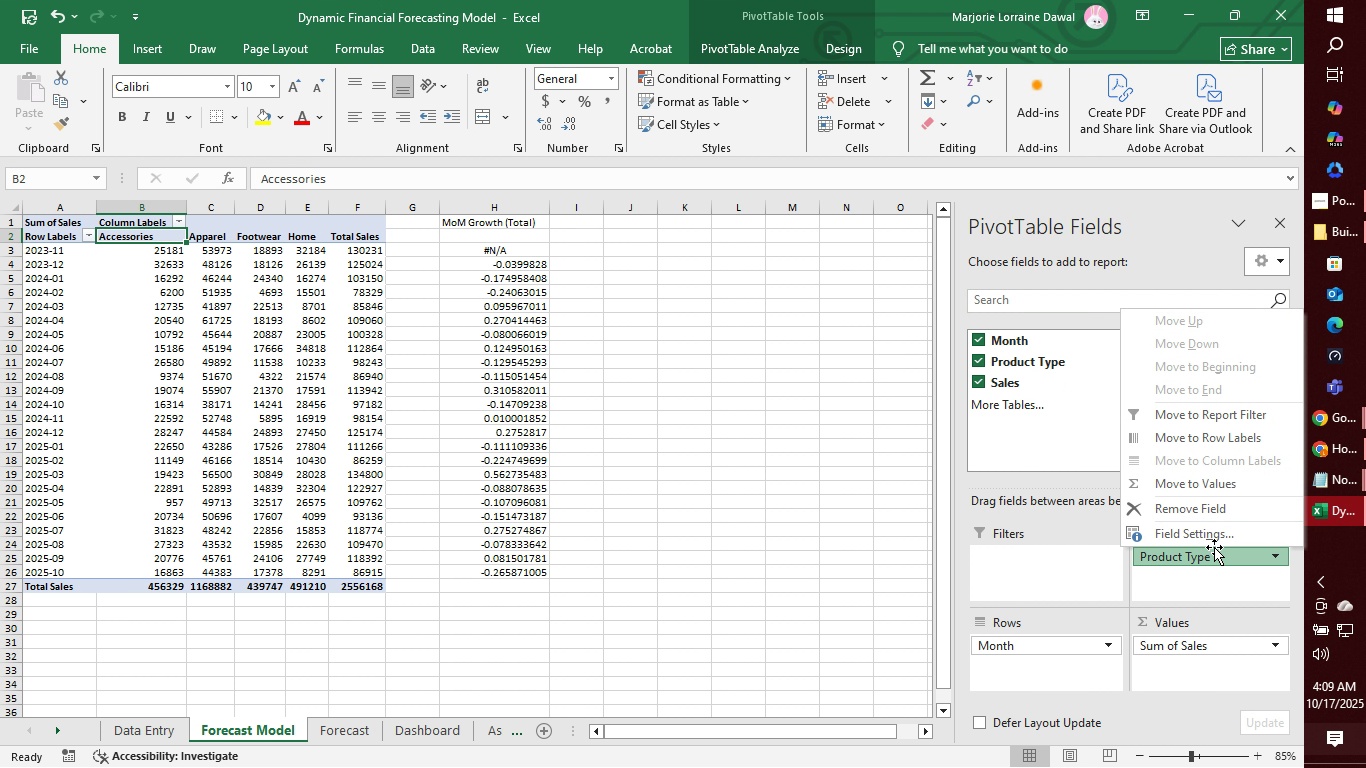 
wait(6.86)
 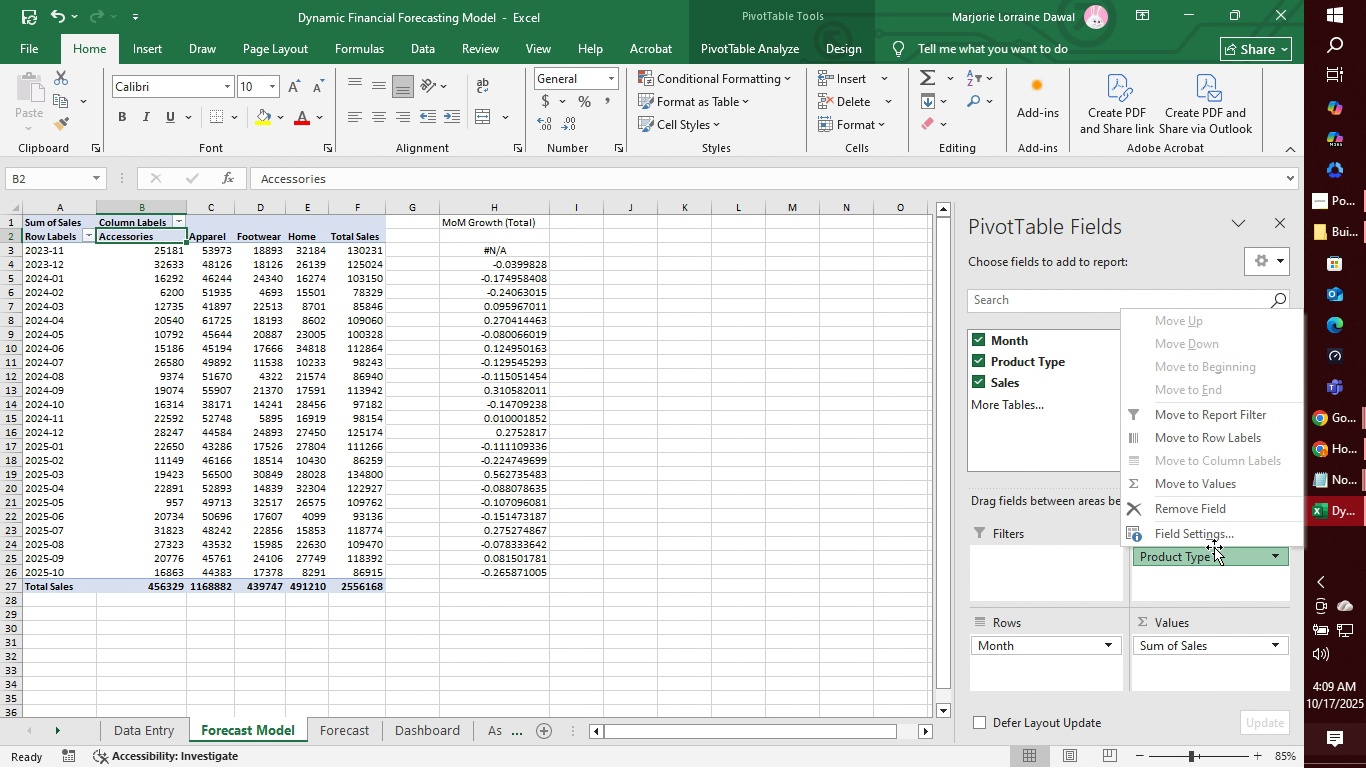 
left_click([1216, 537])
 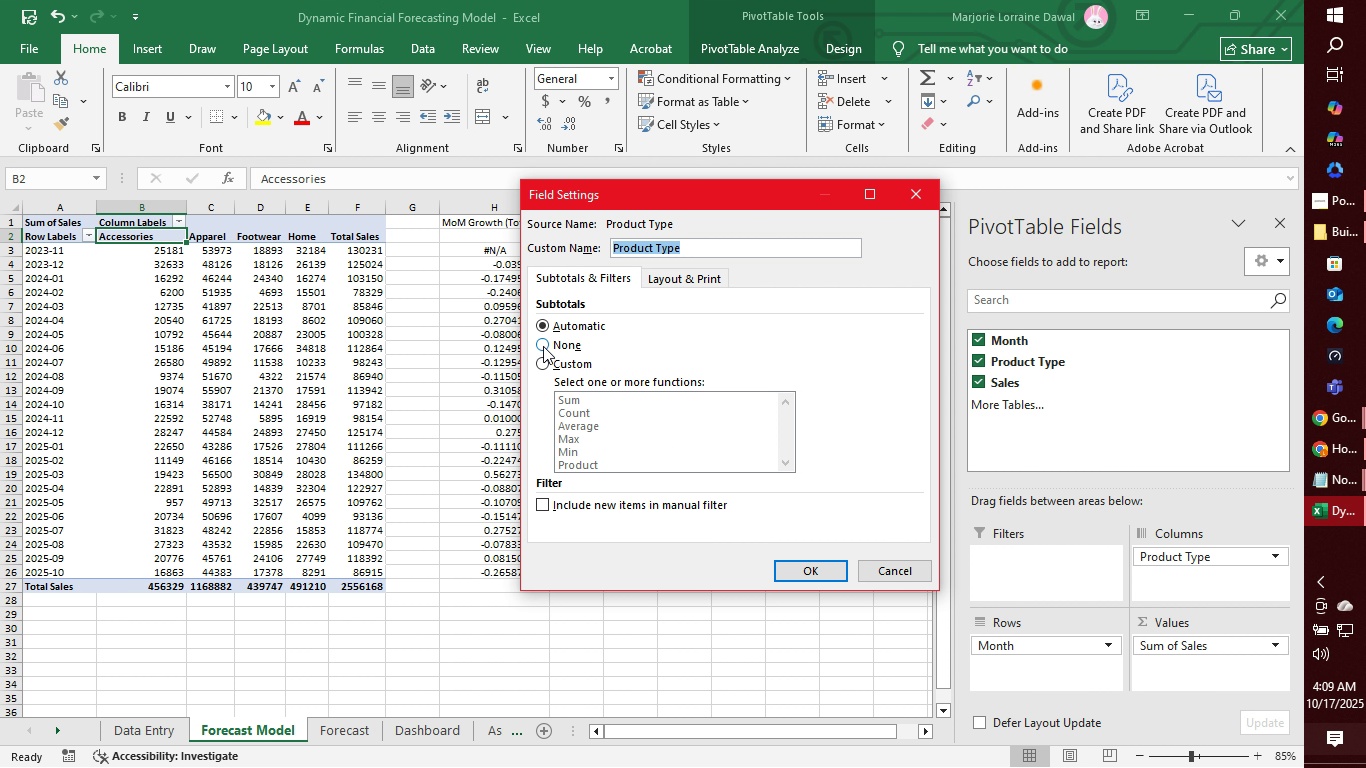 
left_click([539, 379])
 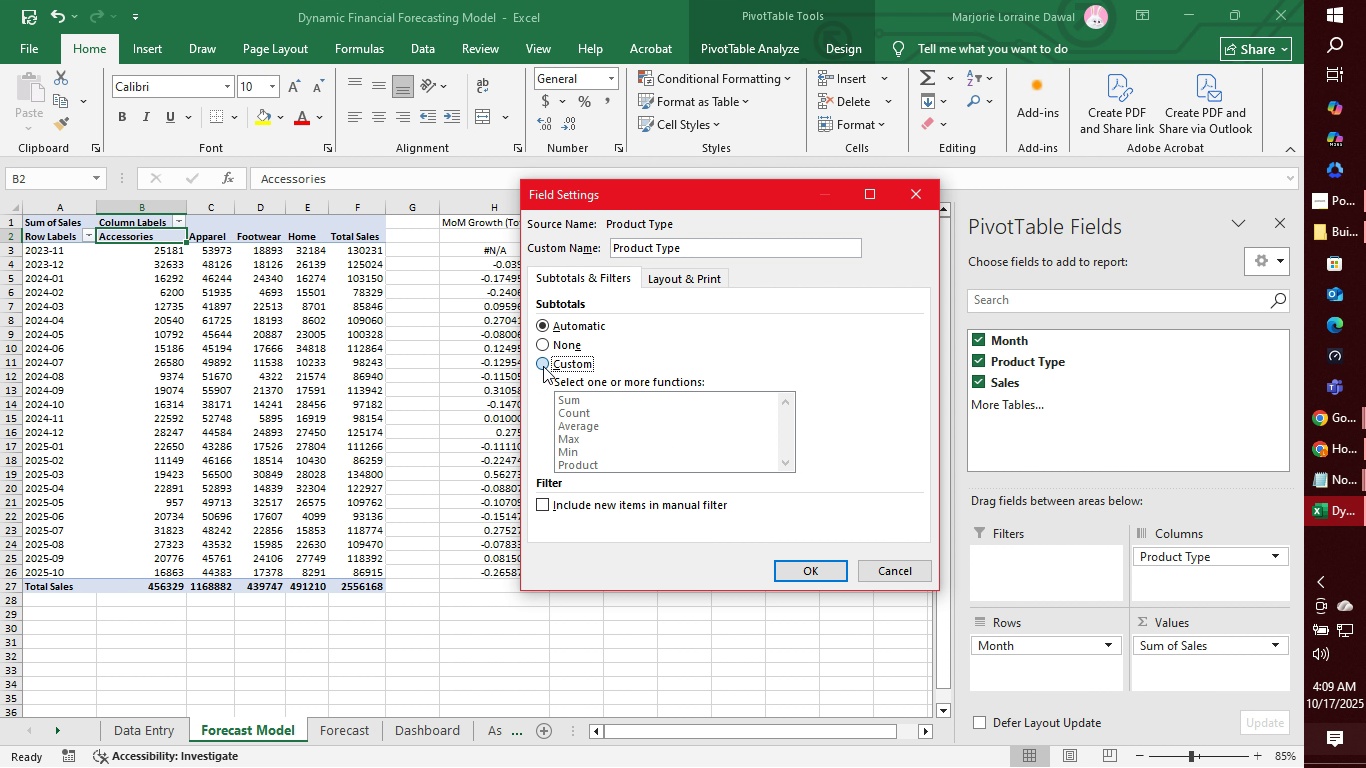 
left_click([543, 366])
 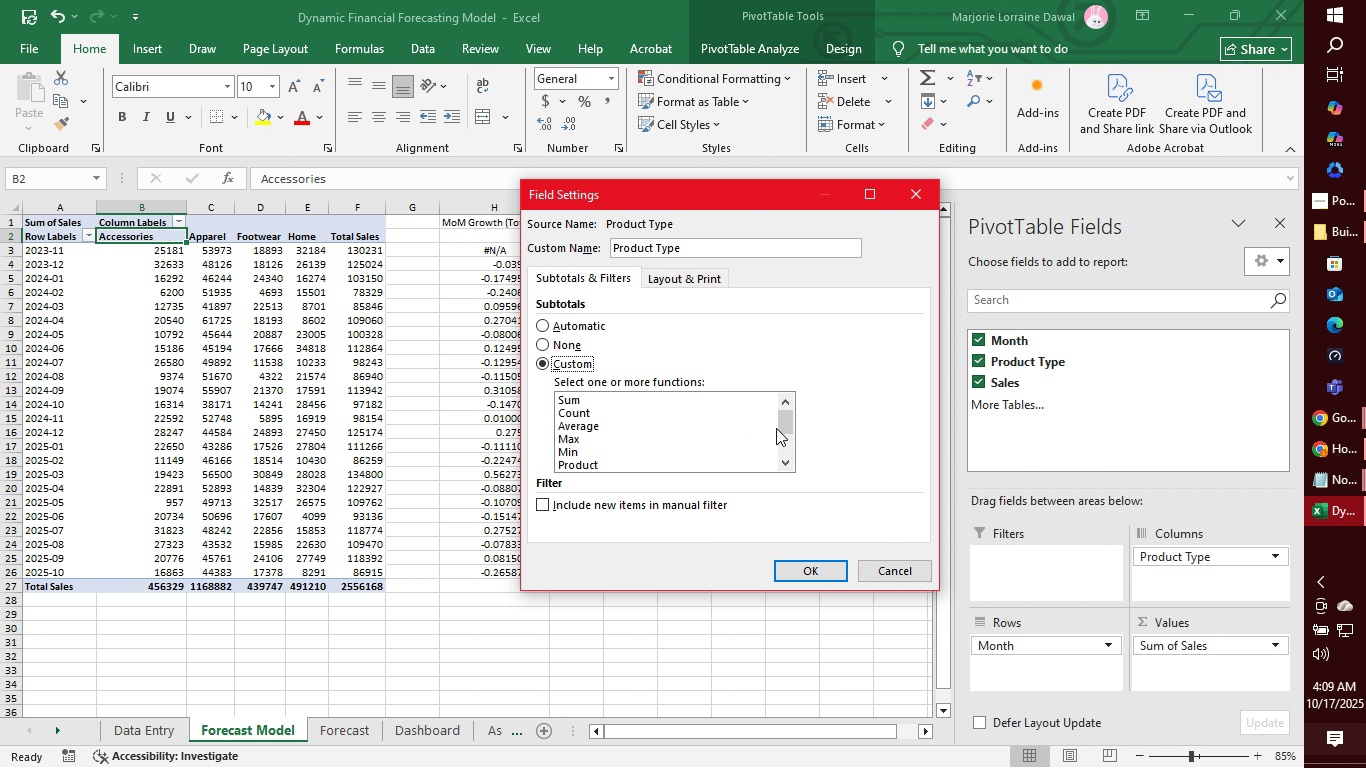 
left_click_drag(start_coordinate=[782, 423], to_coordinate=[784, 462])
 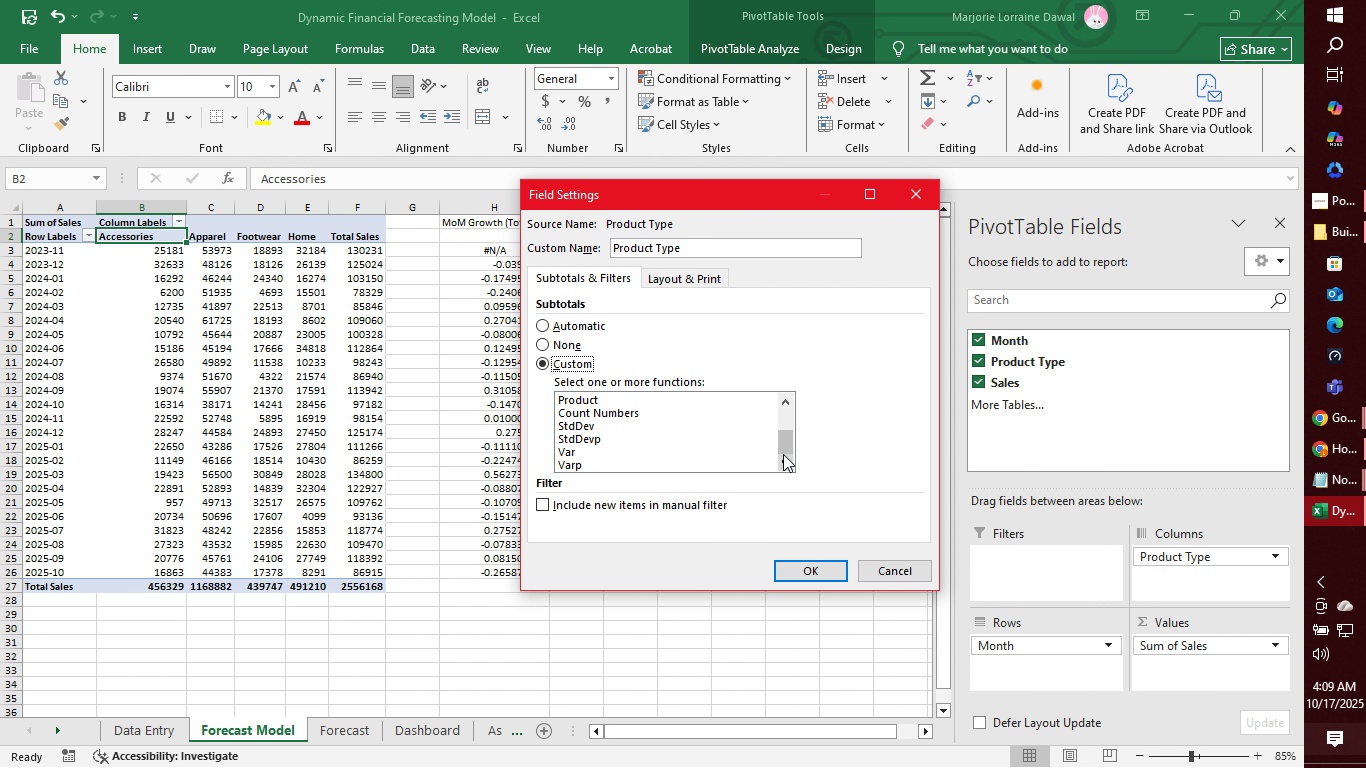 
left_click_drag(start_coordinate=[783, 454], to_coordinate=[784, 399])
 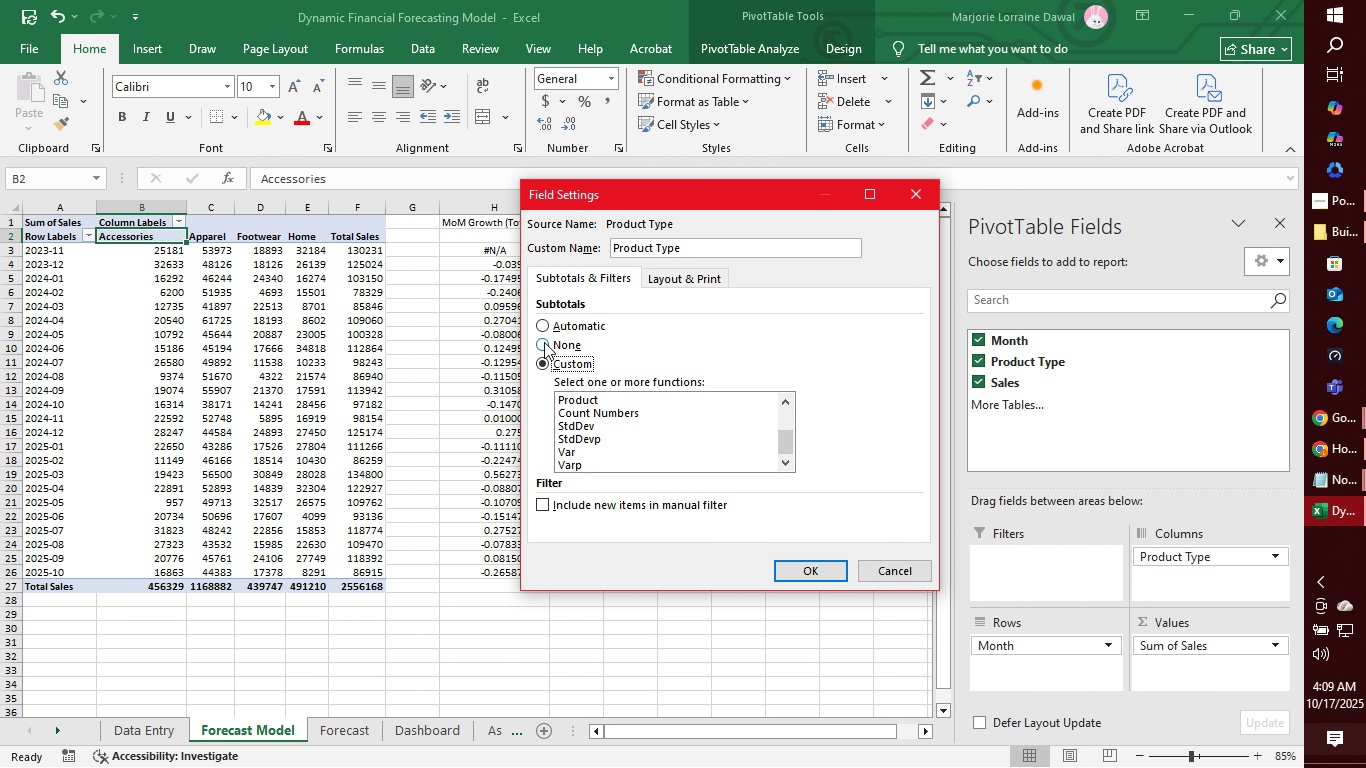 
left_click([544, 342])
 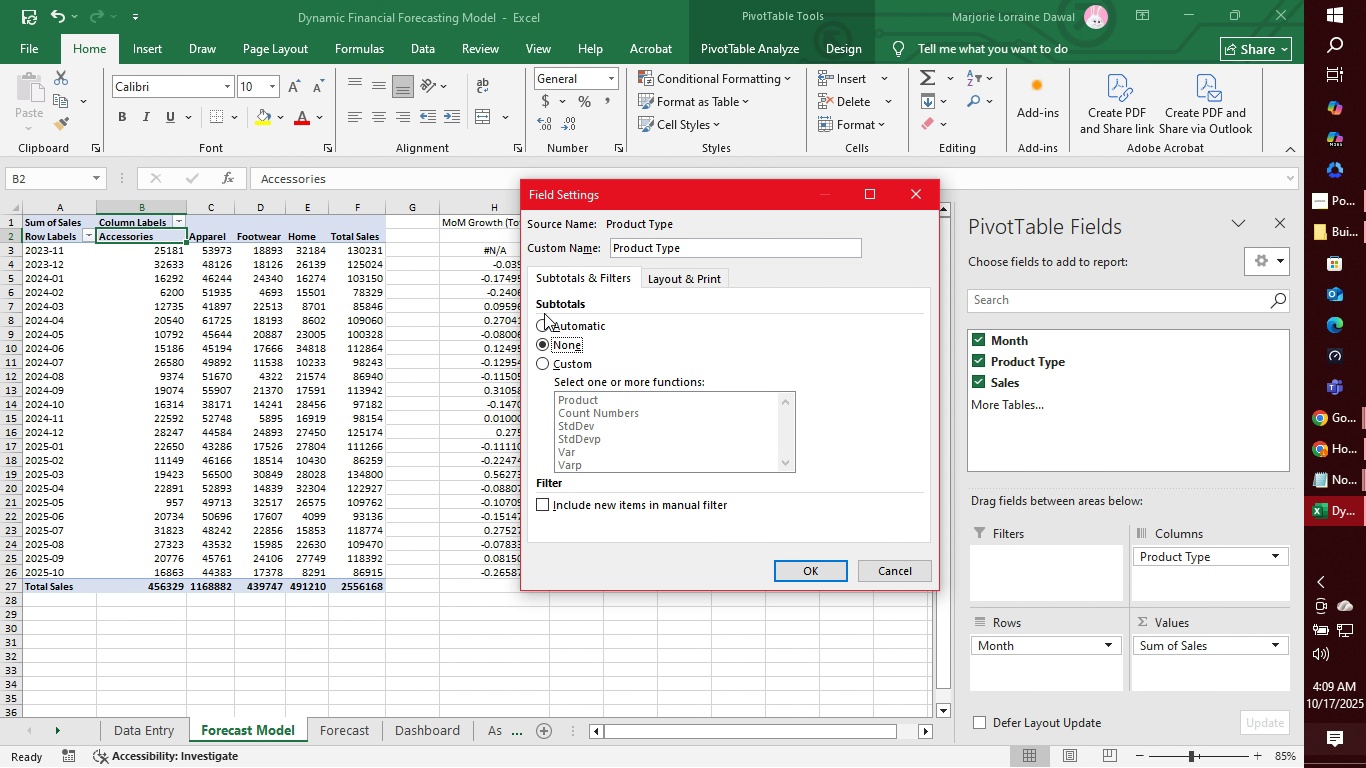 
left_click([544, 313])
 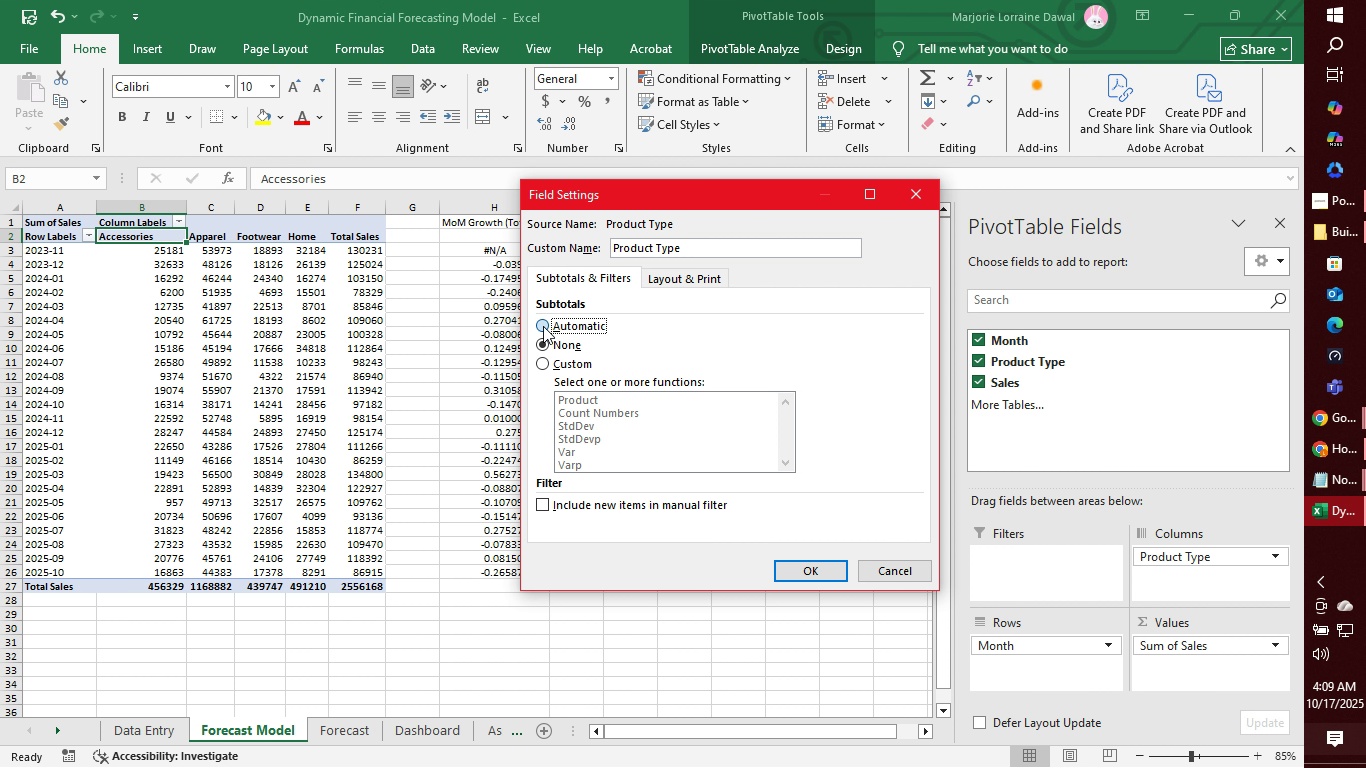 
left_click([543, 326])
 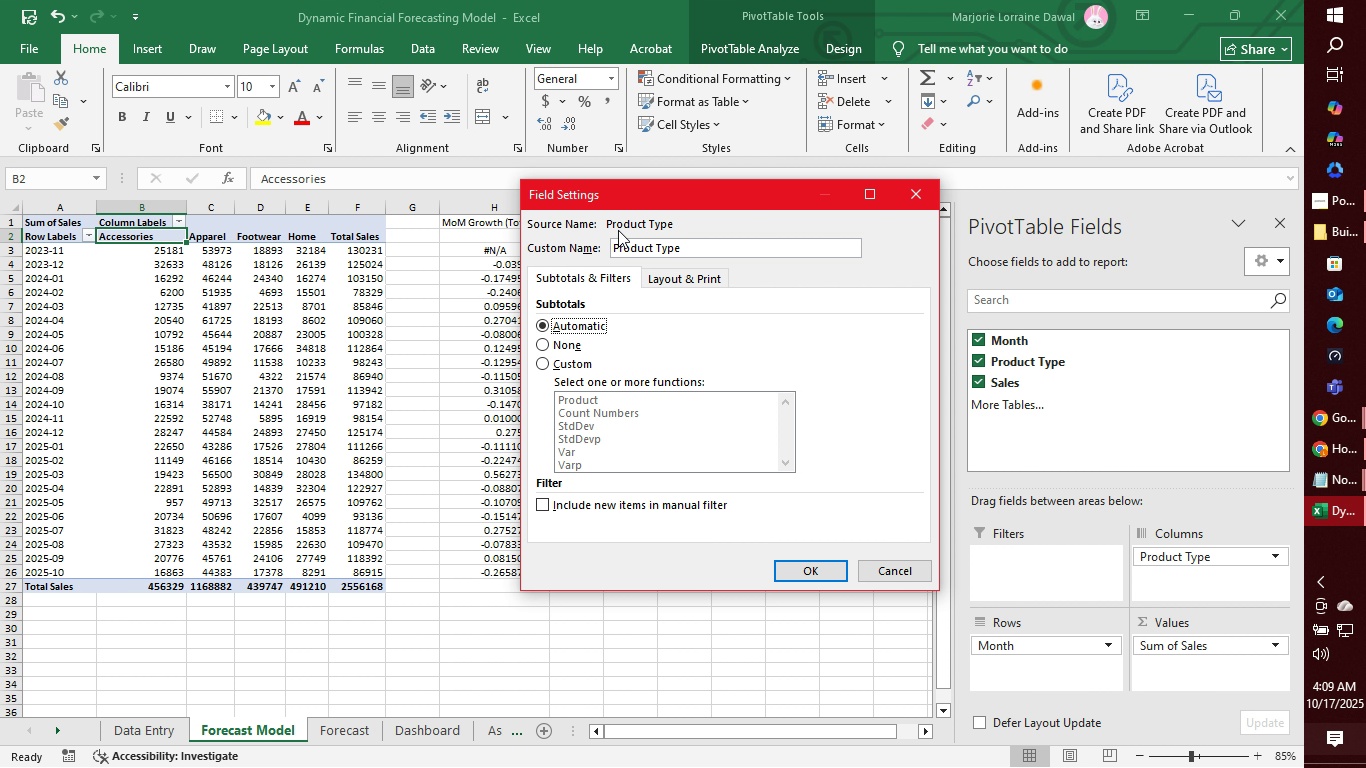 
left_click([629, 209])
 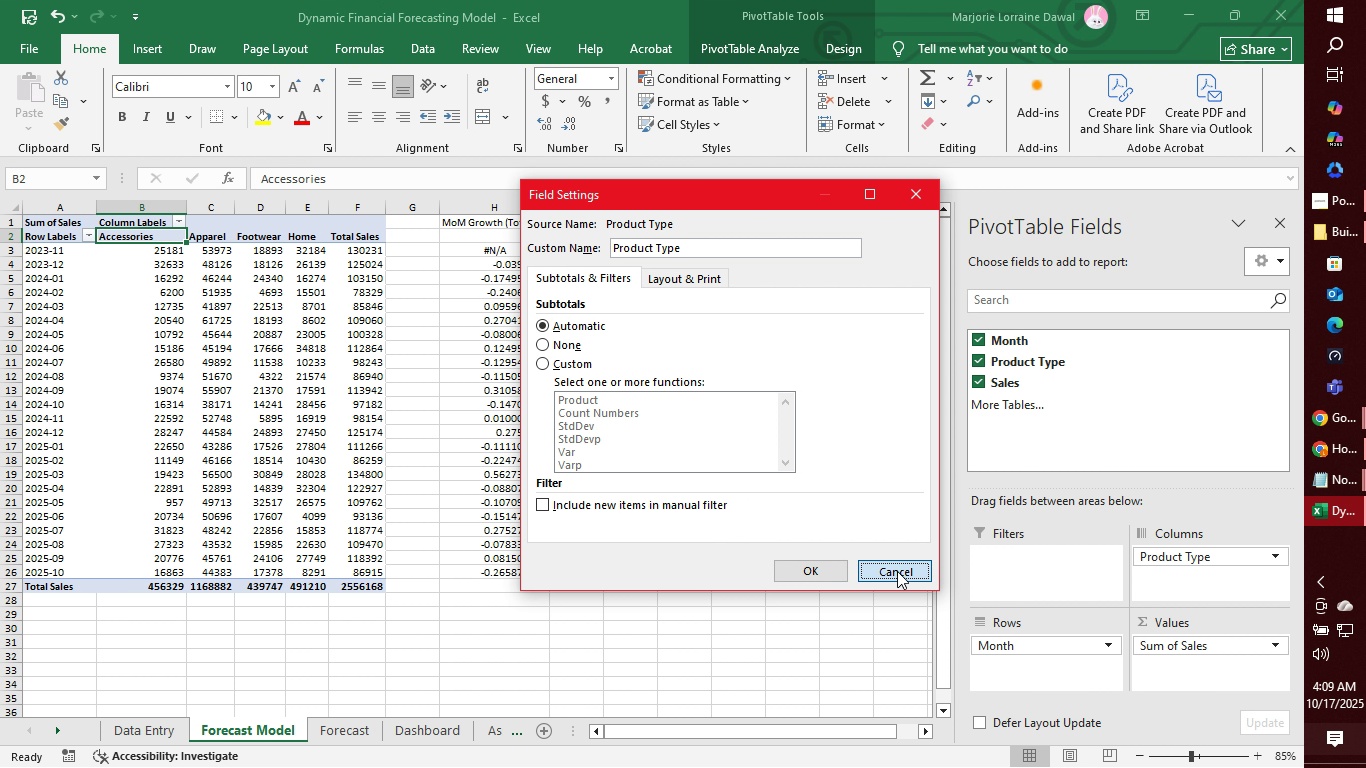 
left_click([897, 571])
 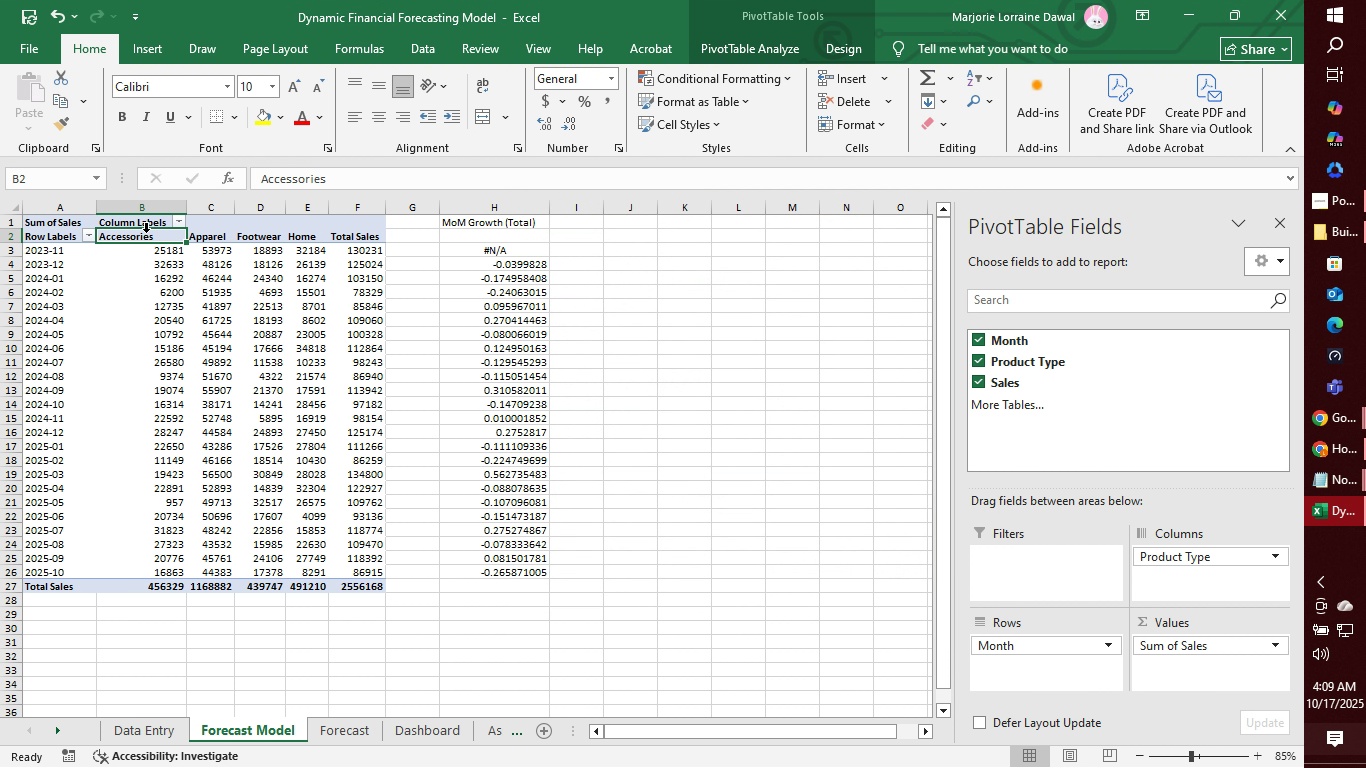 
left_click([147, 224])
 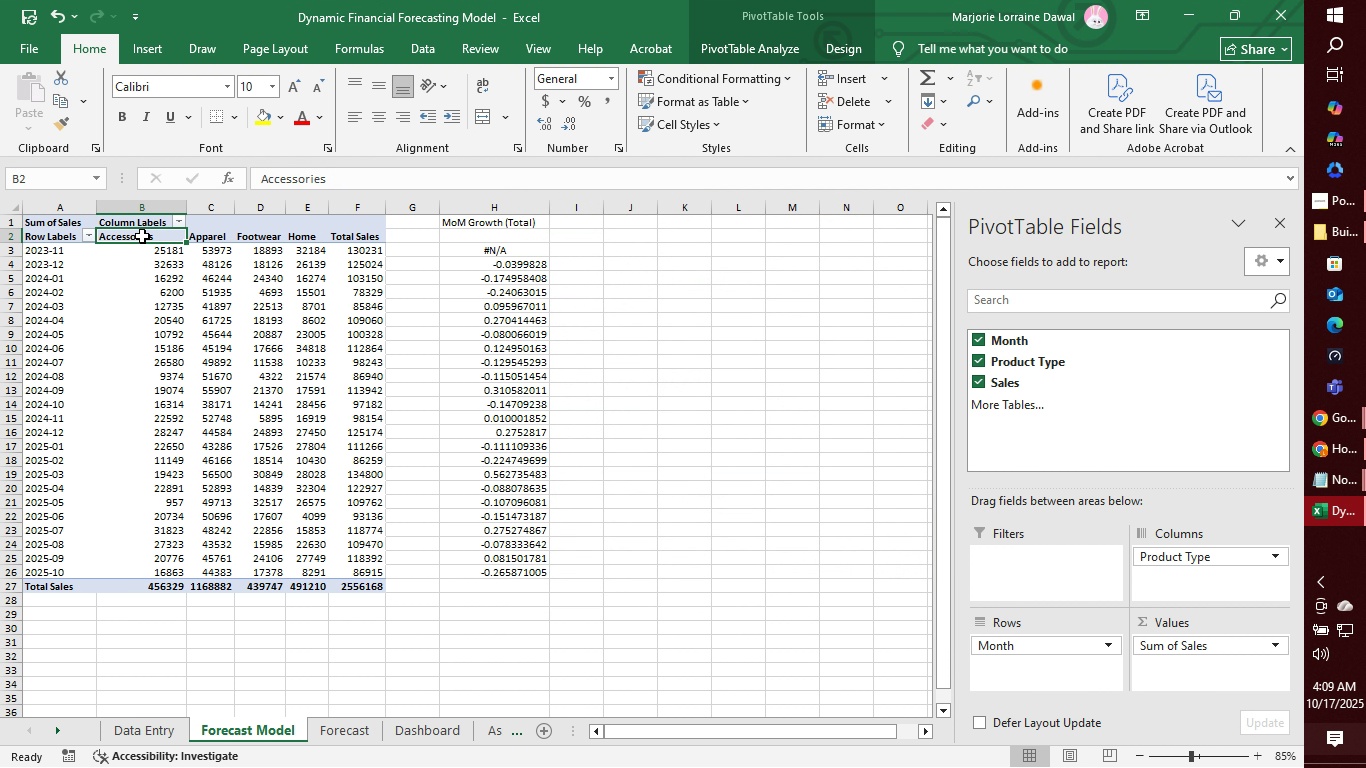 
left_click([142, 236])
 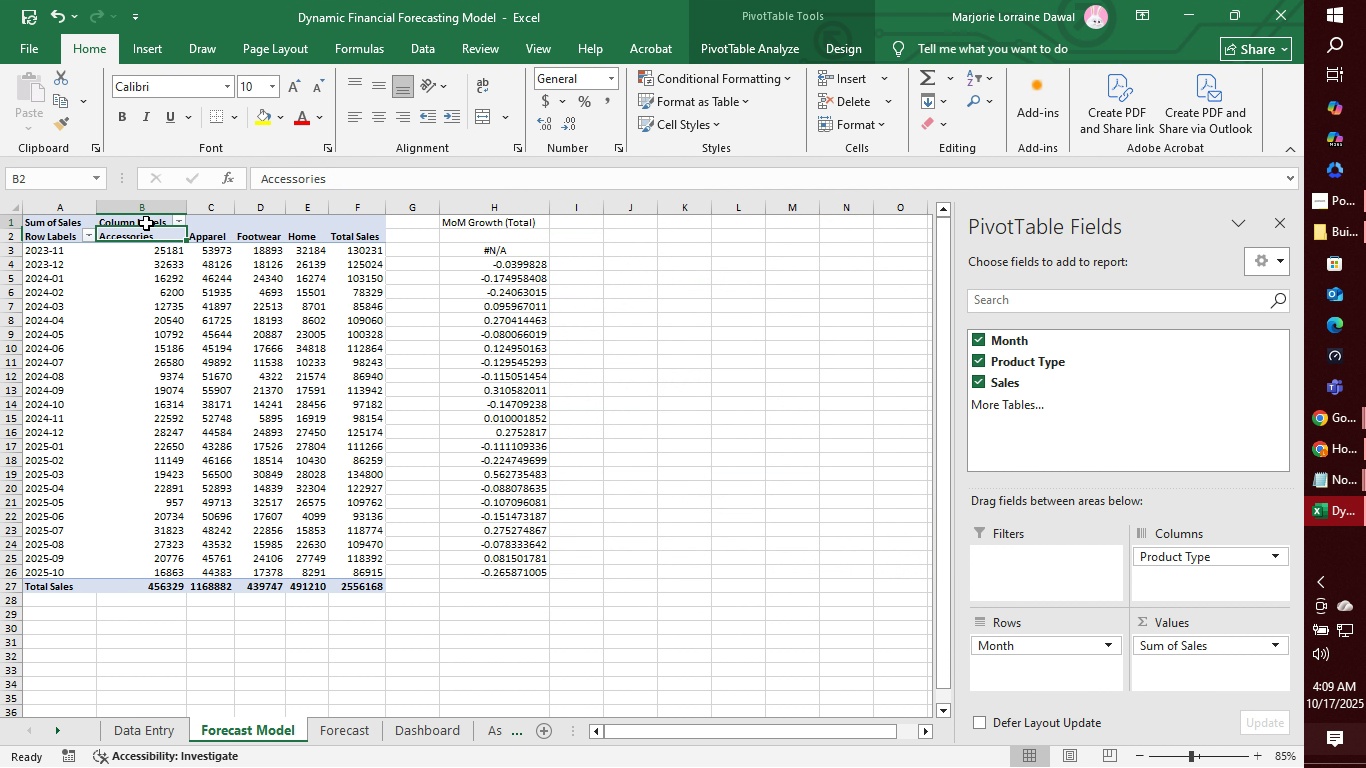 
left_click([146, 223])
 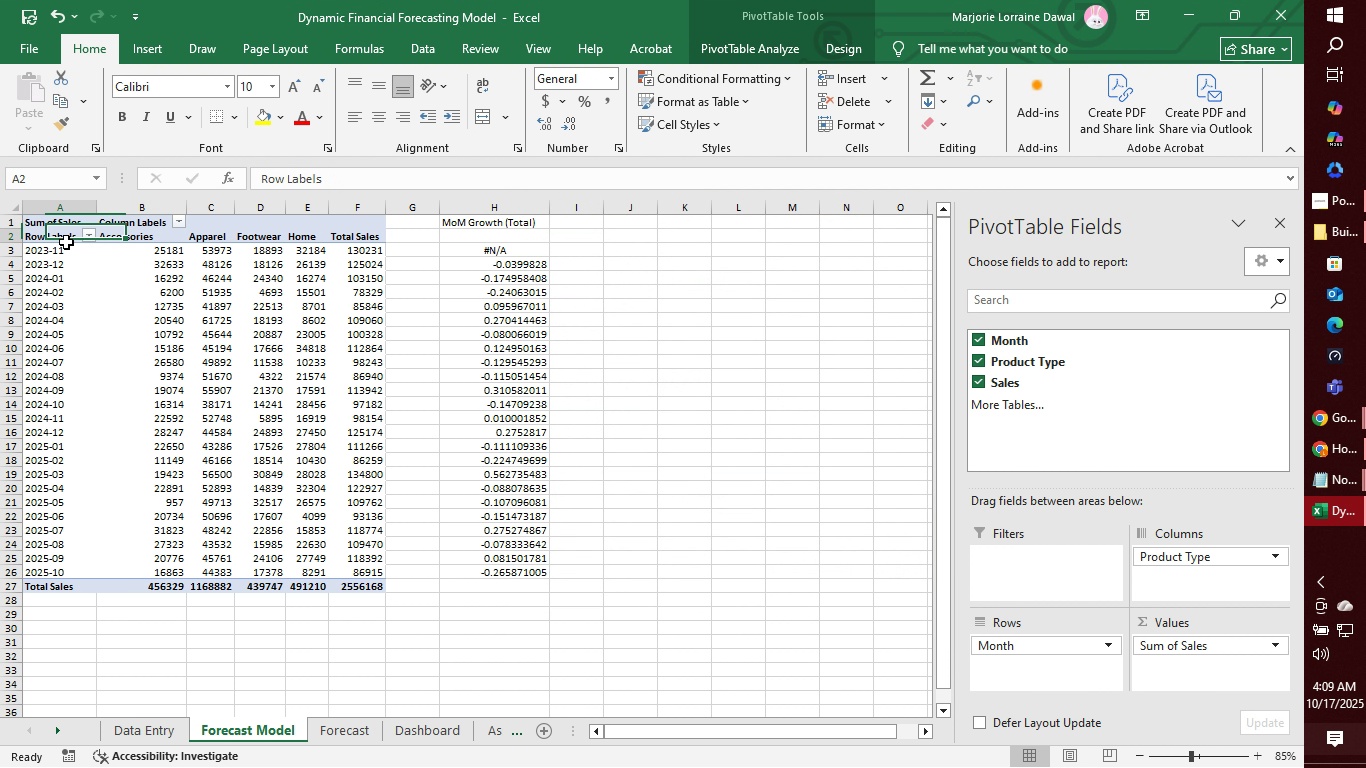 
left_click([66, 242])
 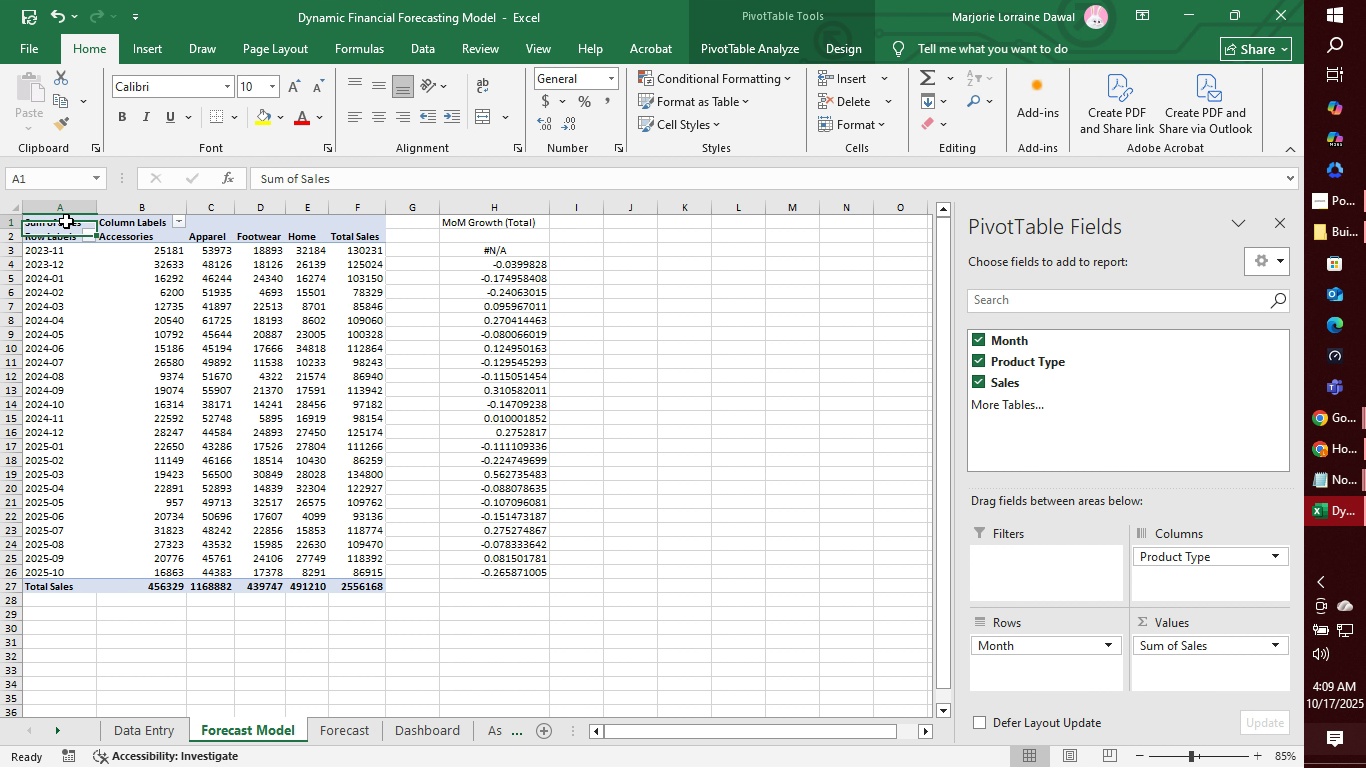 
left_click([66, 221])
 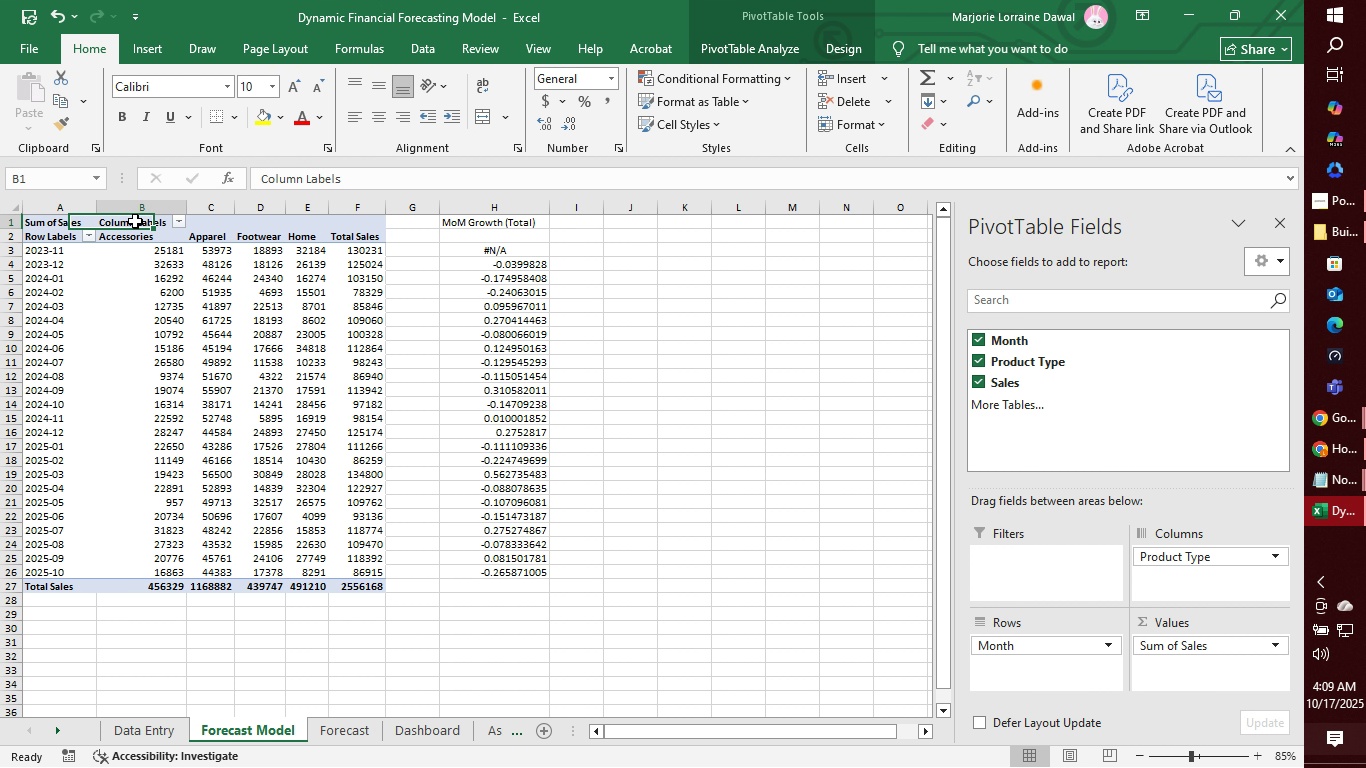 
left_click([135, 221])
 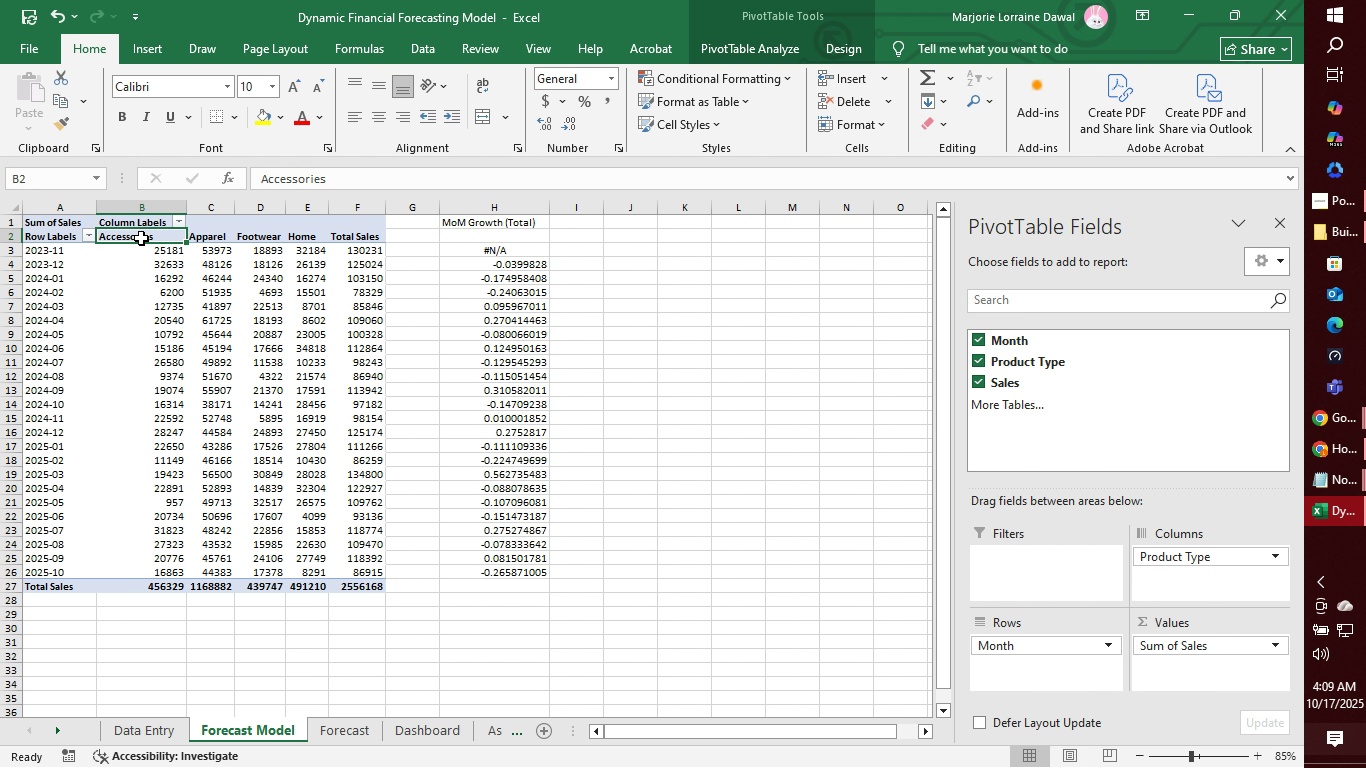 
left_click([141, 238])
 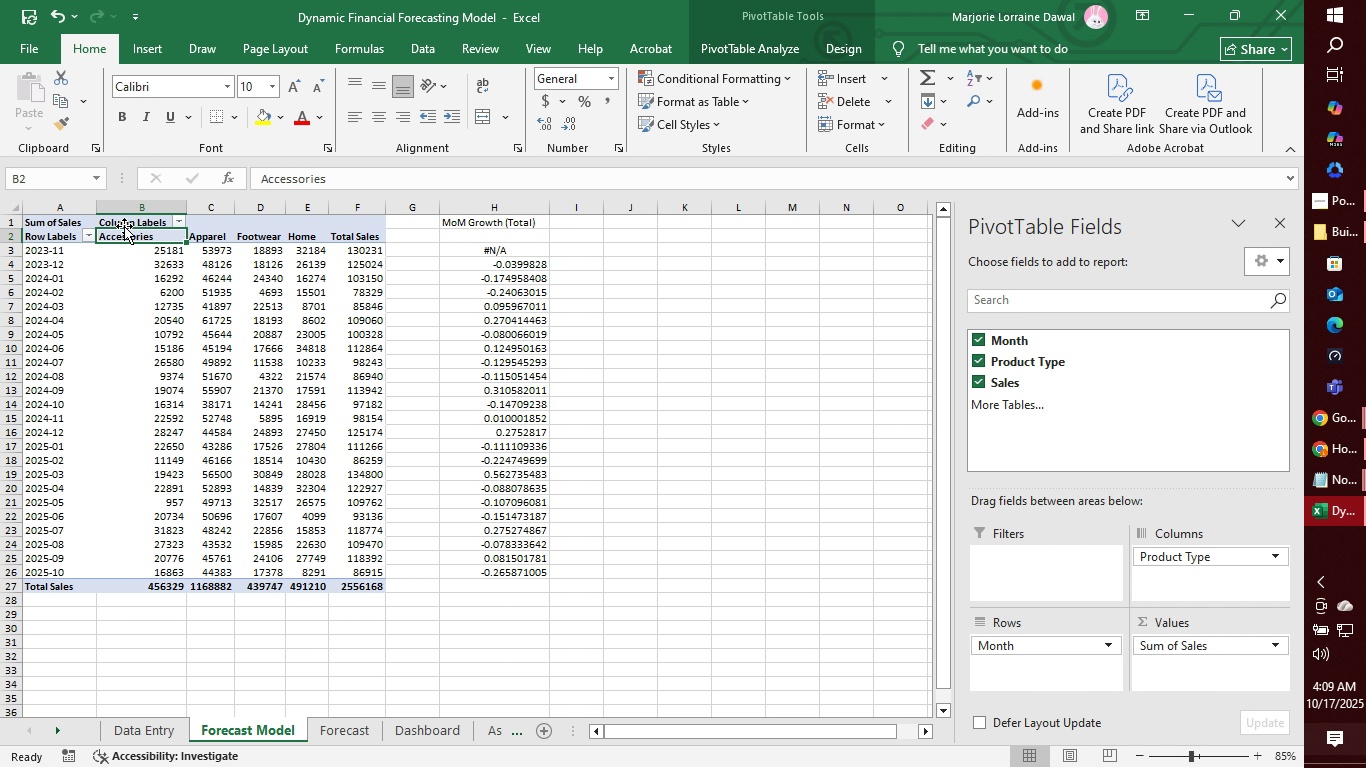 
left_click([52, 235])
 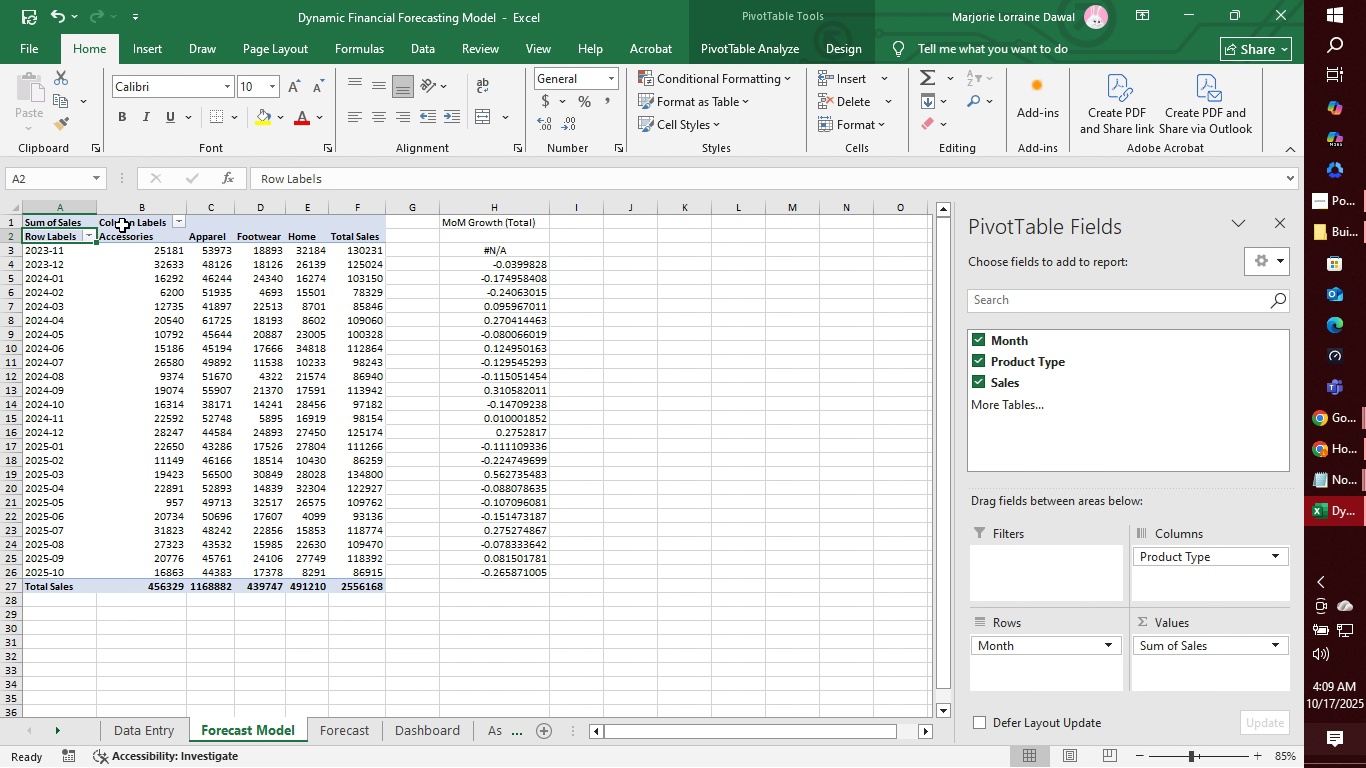 
left_click([122, 225])
 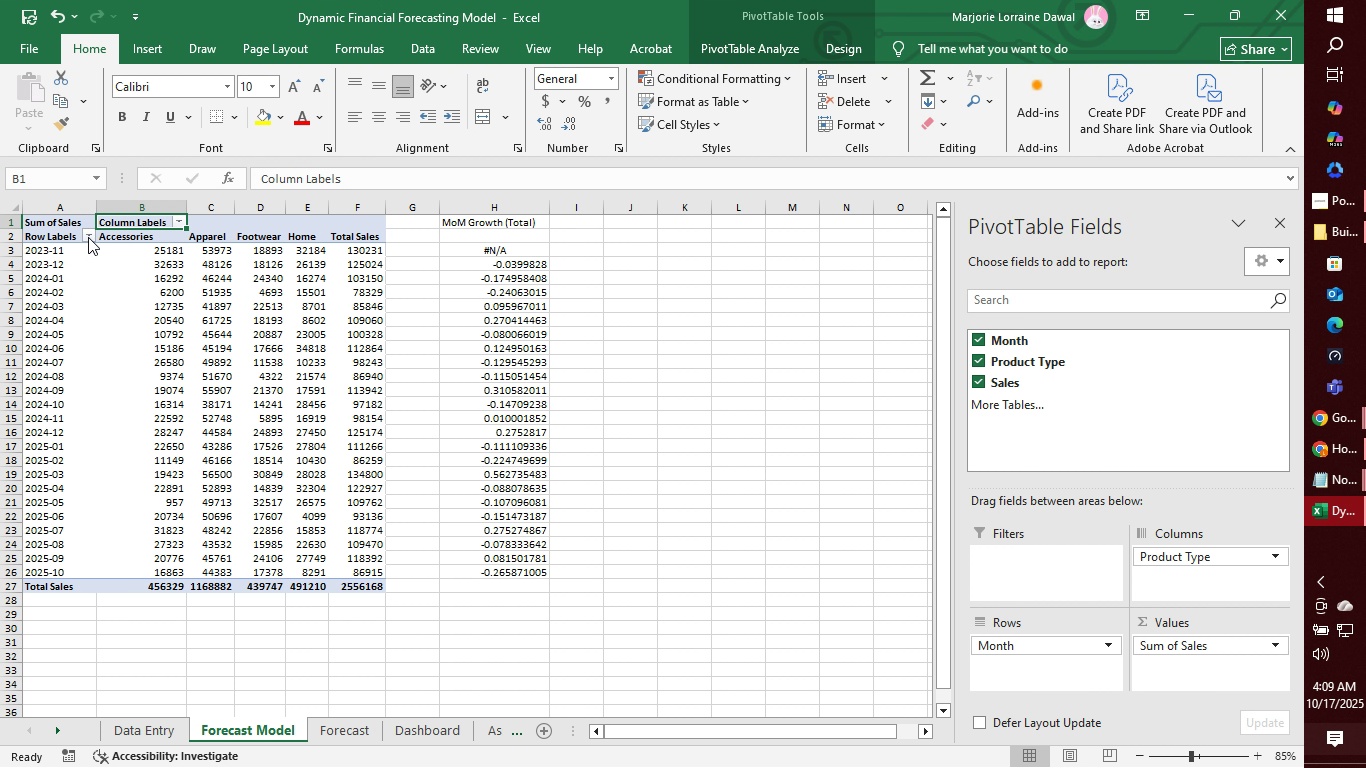 
left_click([88, 237])
 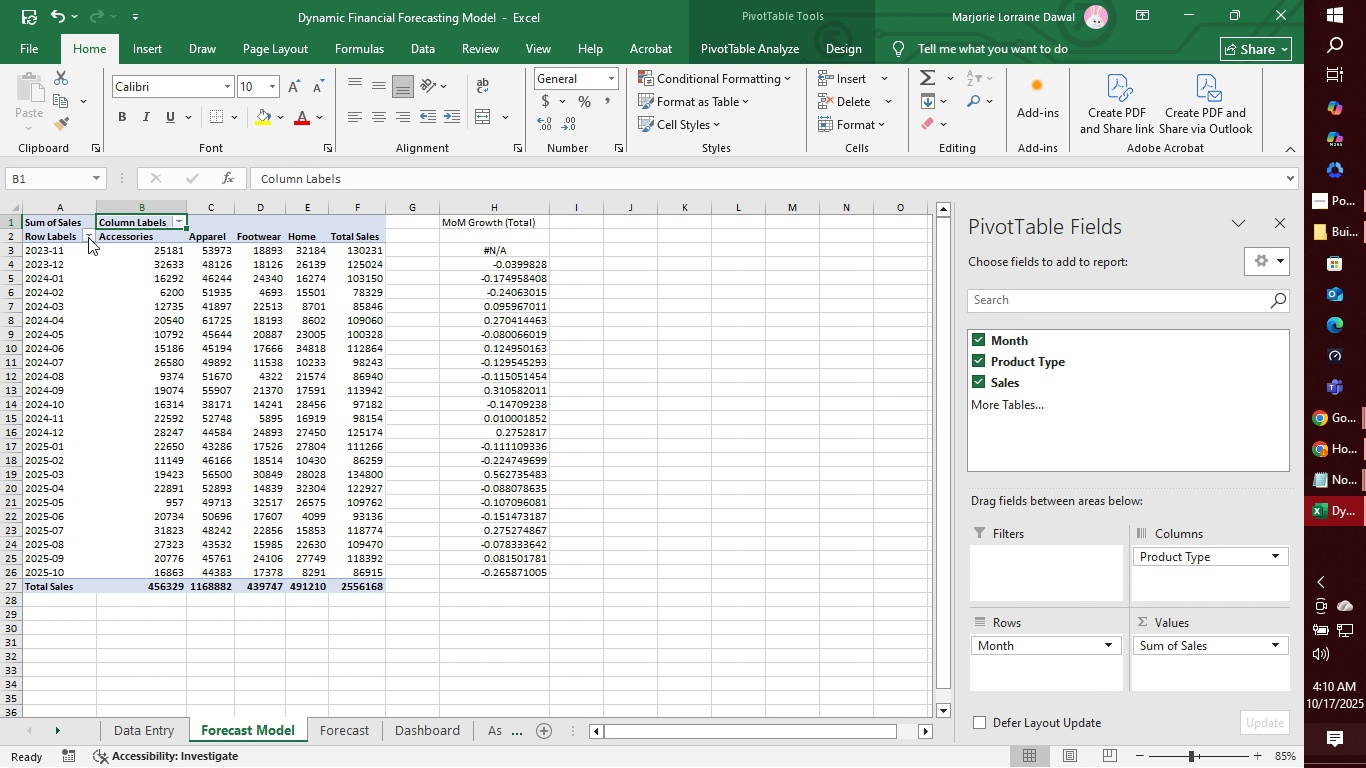 
left_click([88, 237])
 